 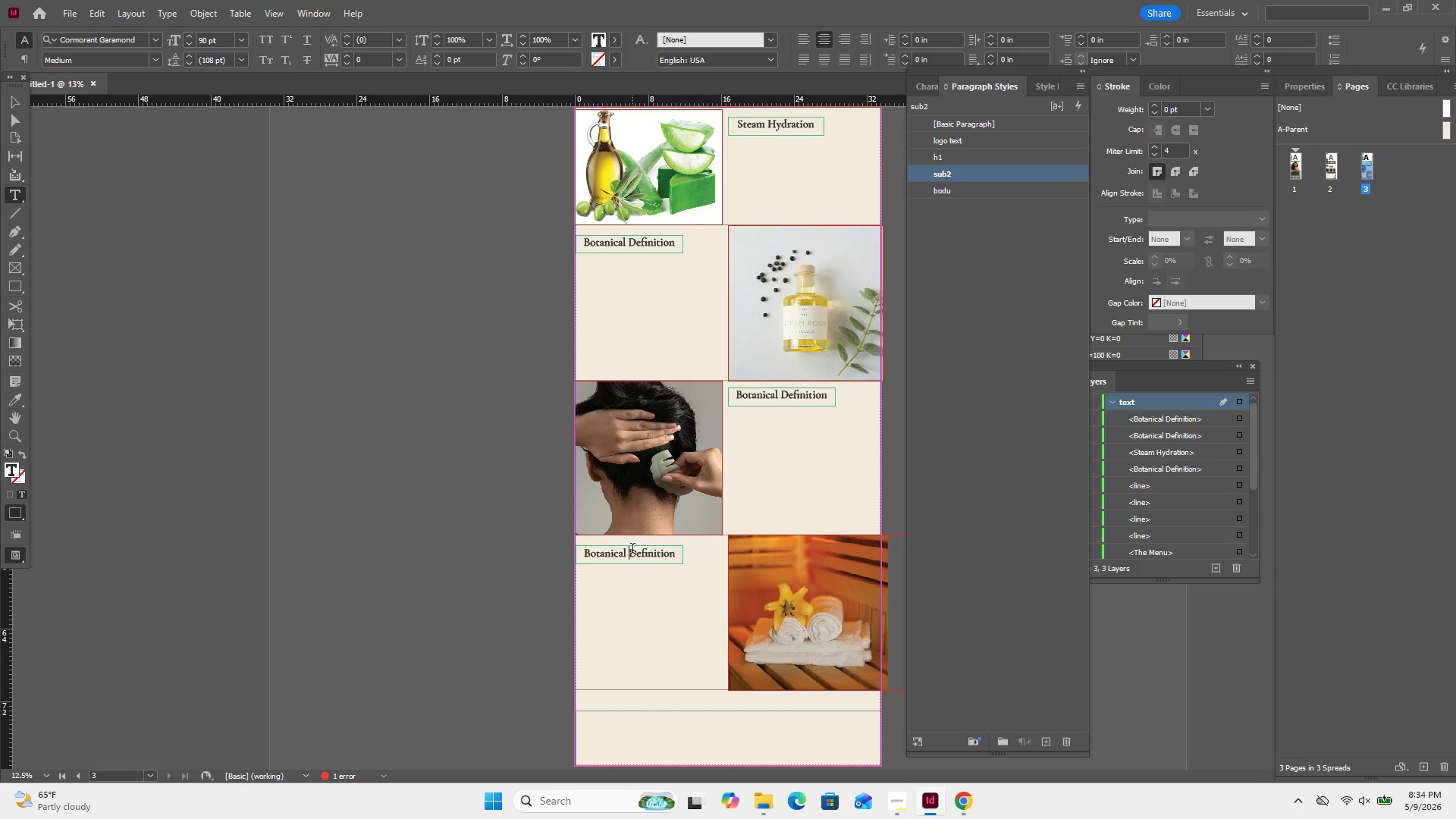 
left_click_drag(start_coordinate=[679, 554], to_coordinate=[579, 553])
 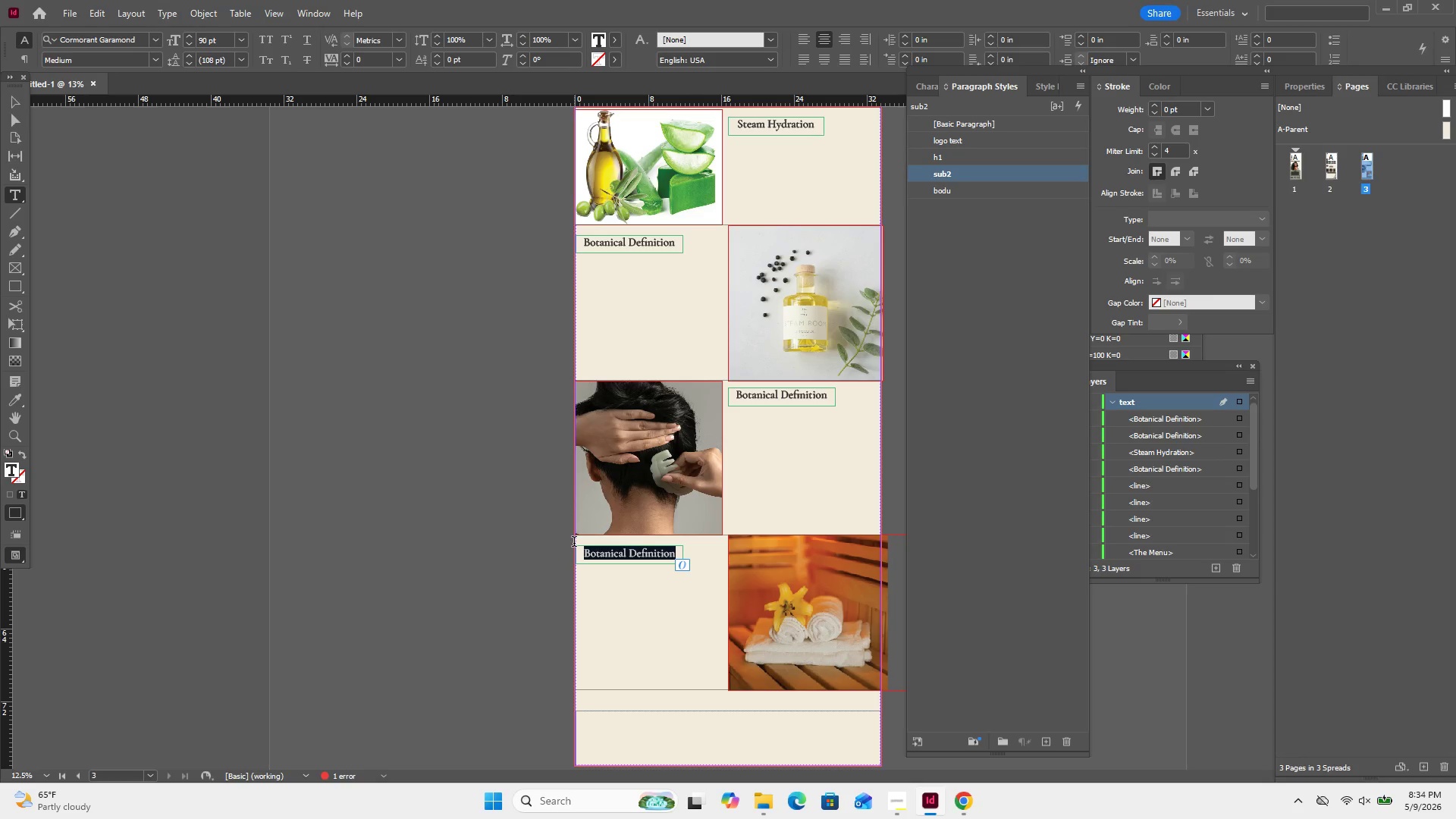 
type(Silk )
 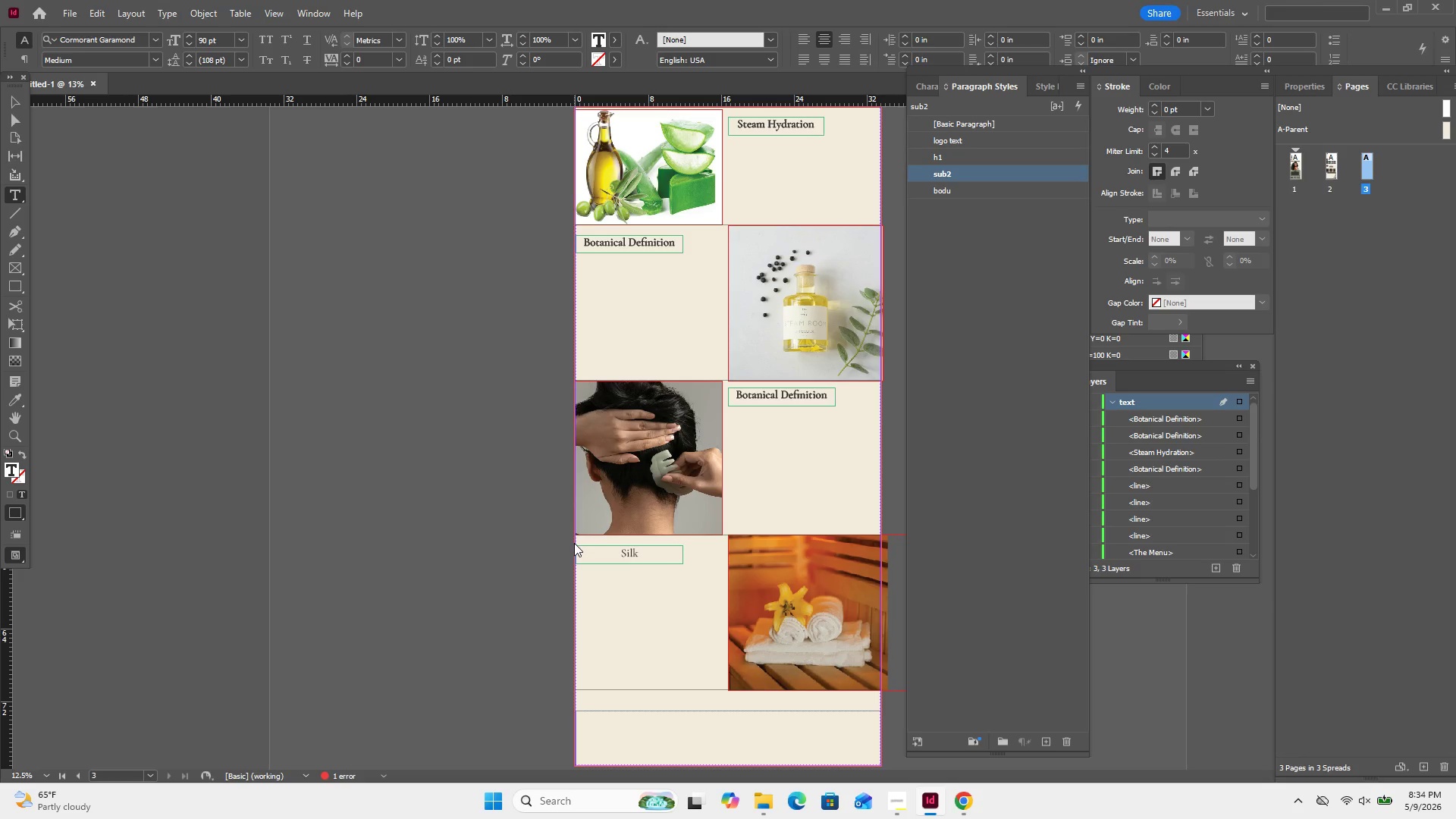 
type(Pre)
 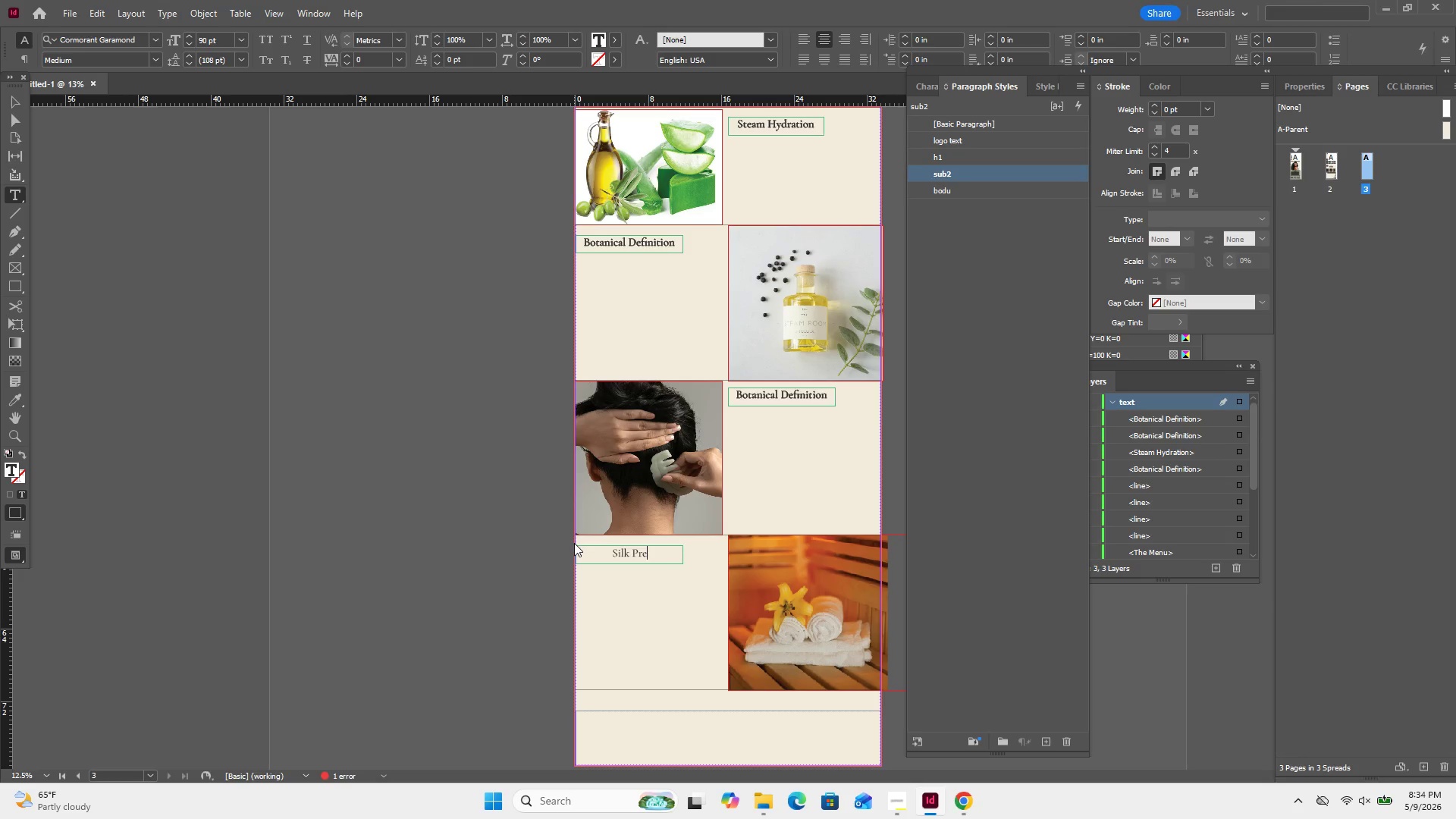 
hold_key(key=S, duration=0.36)
 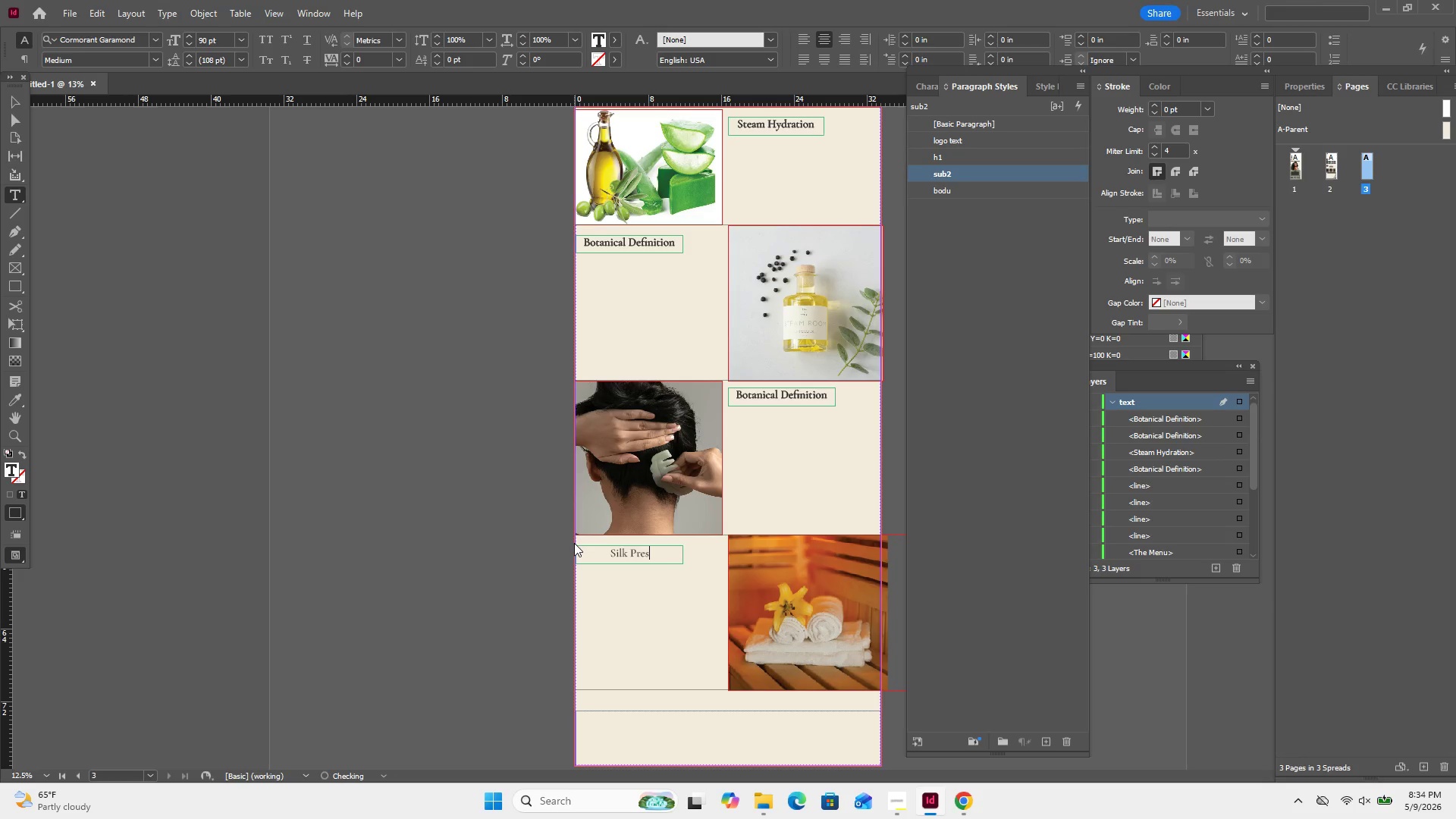 
type(s Recovry)
 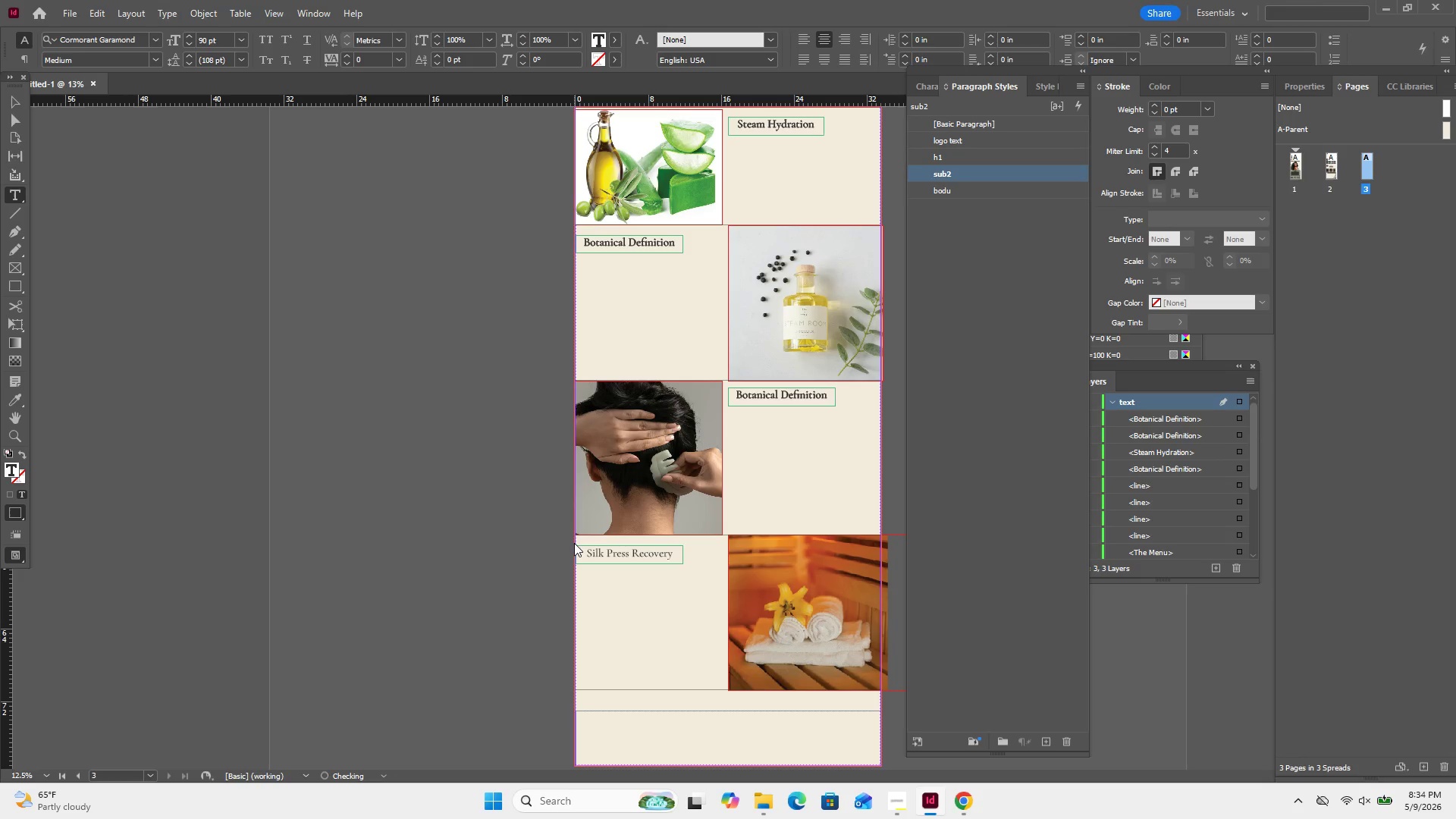 
wait(23.39)
 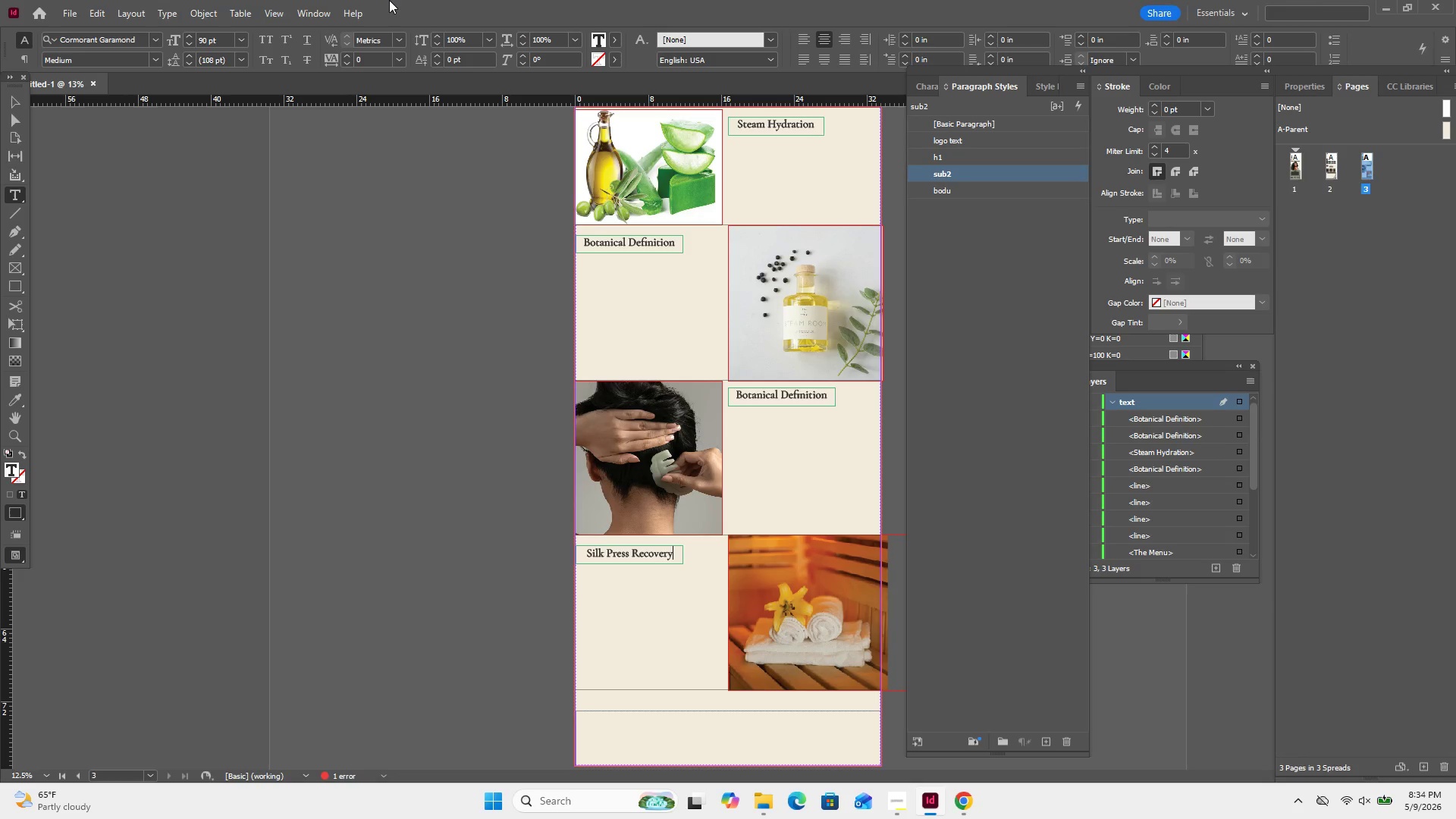 
left_click([362, 237])
 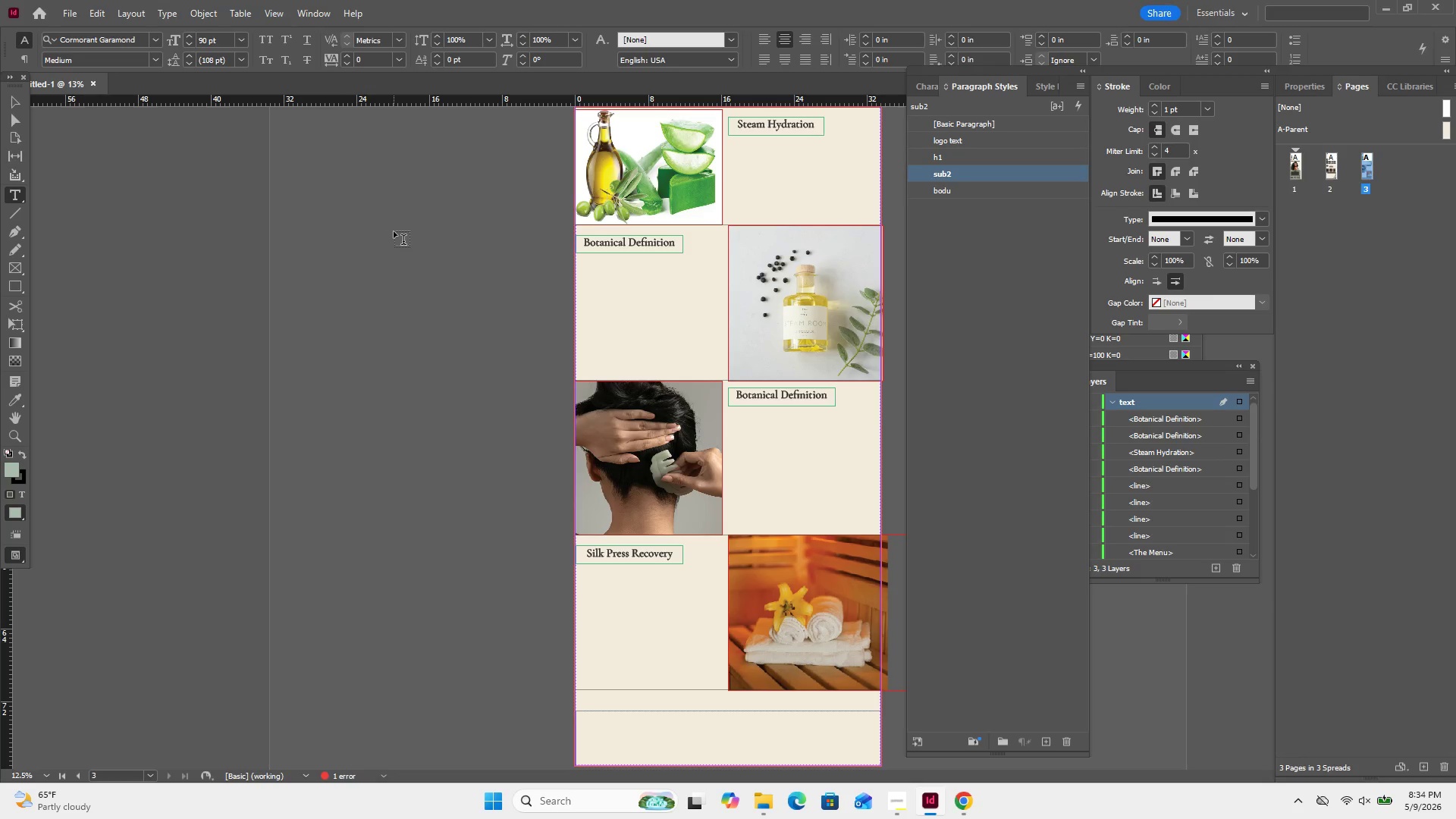 
wait(9.45)
 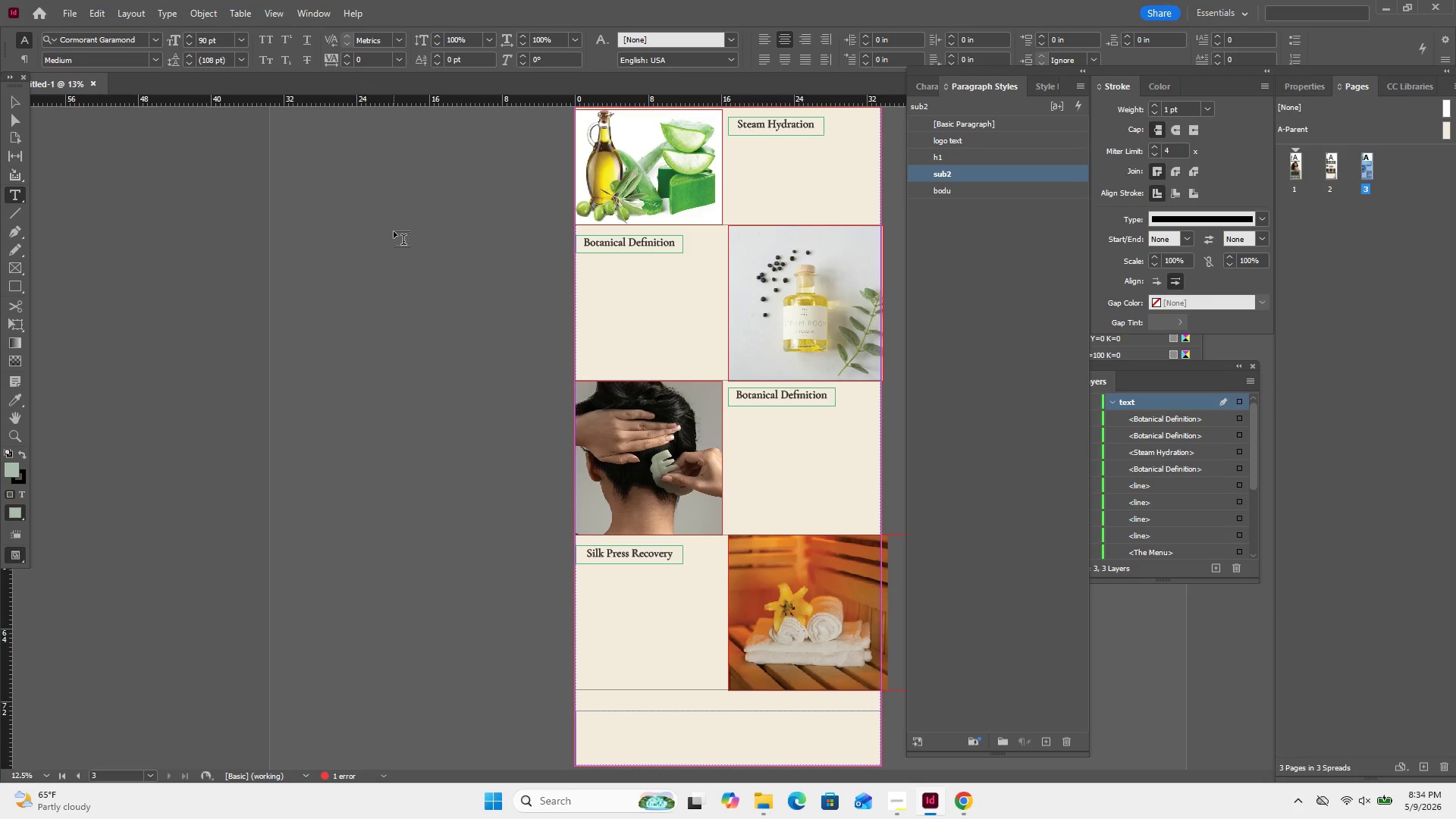 
scroll: coordinate [496, 261], scroll_direction: up, amount: 29.0
 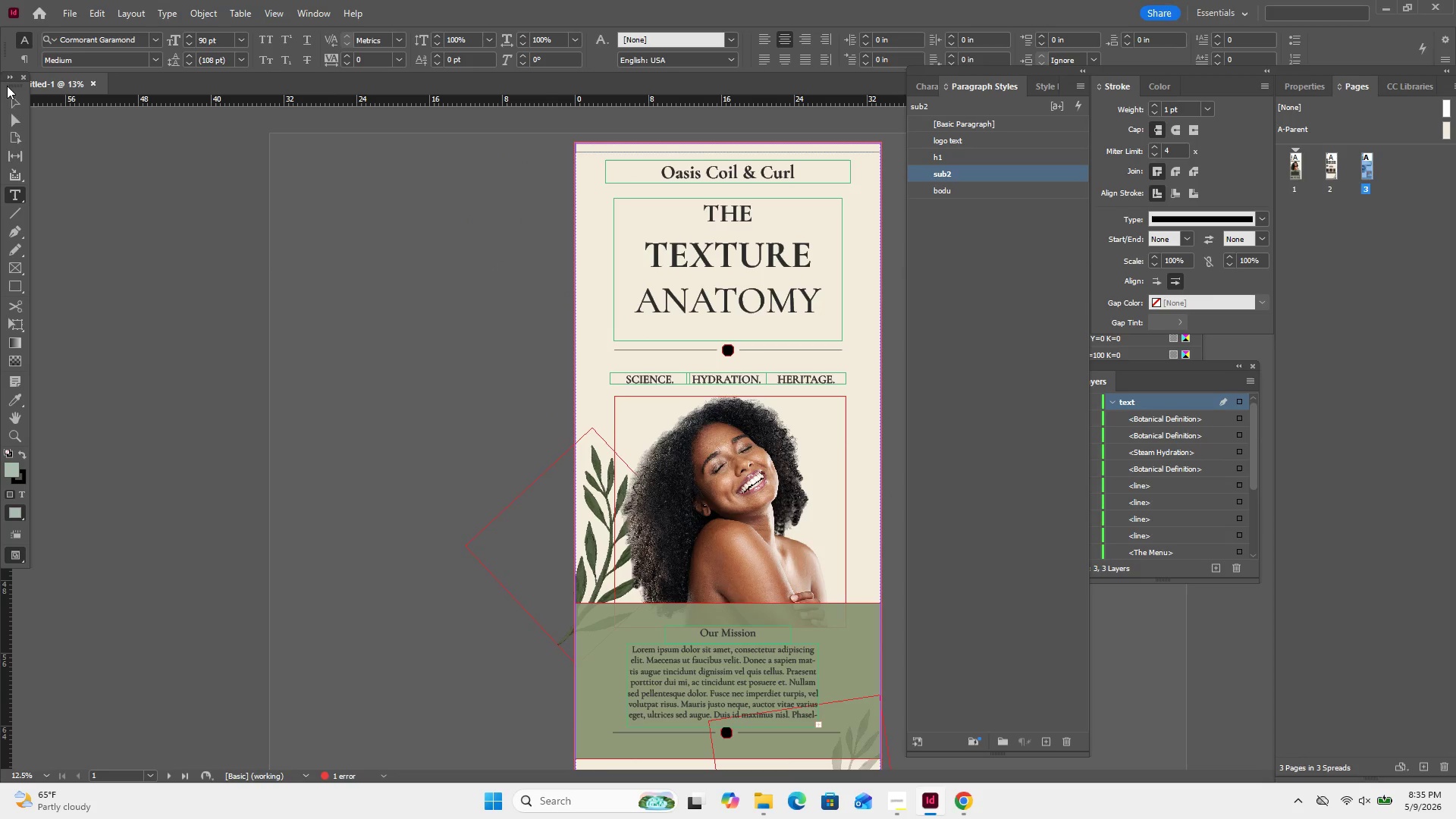 
left_click([11, 101])
 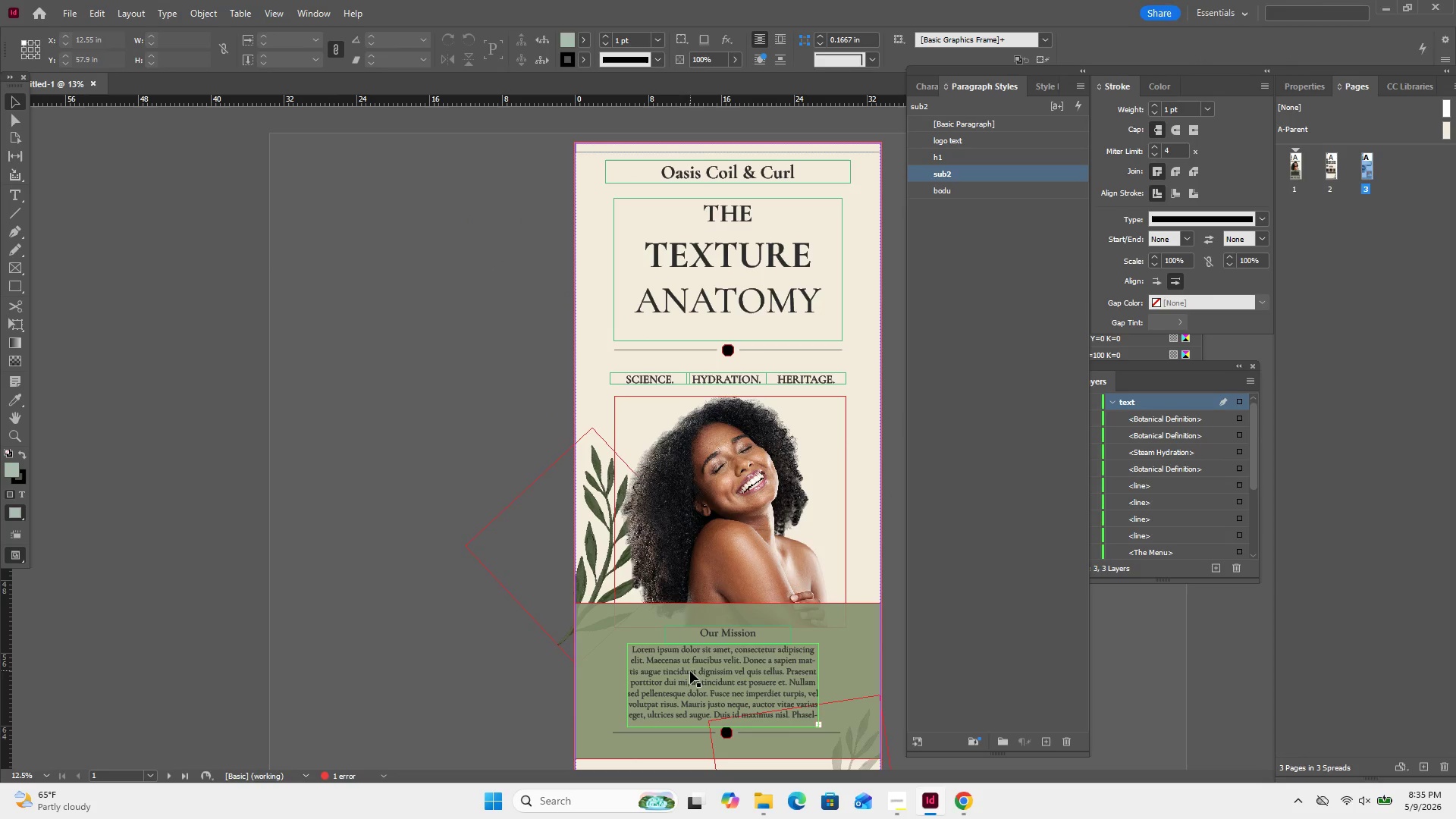 
left_click([689, 671])
 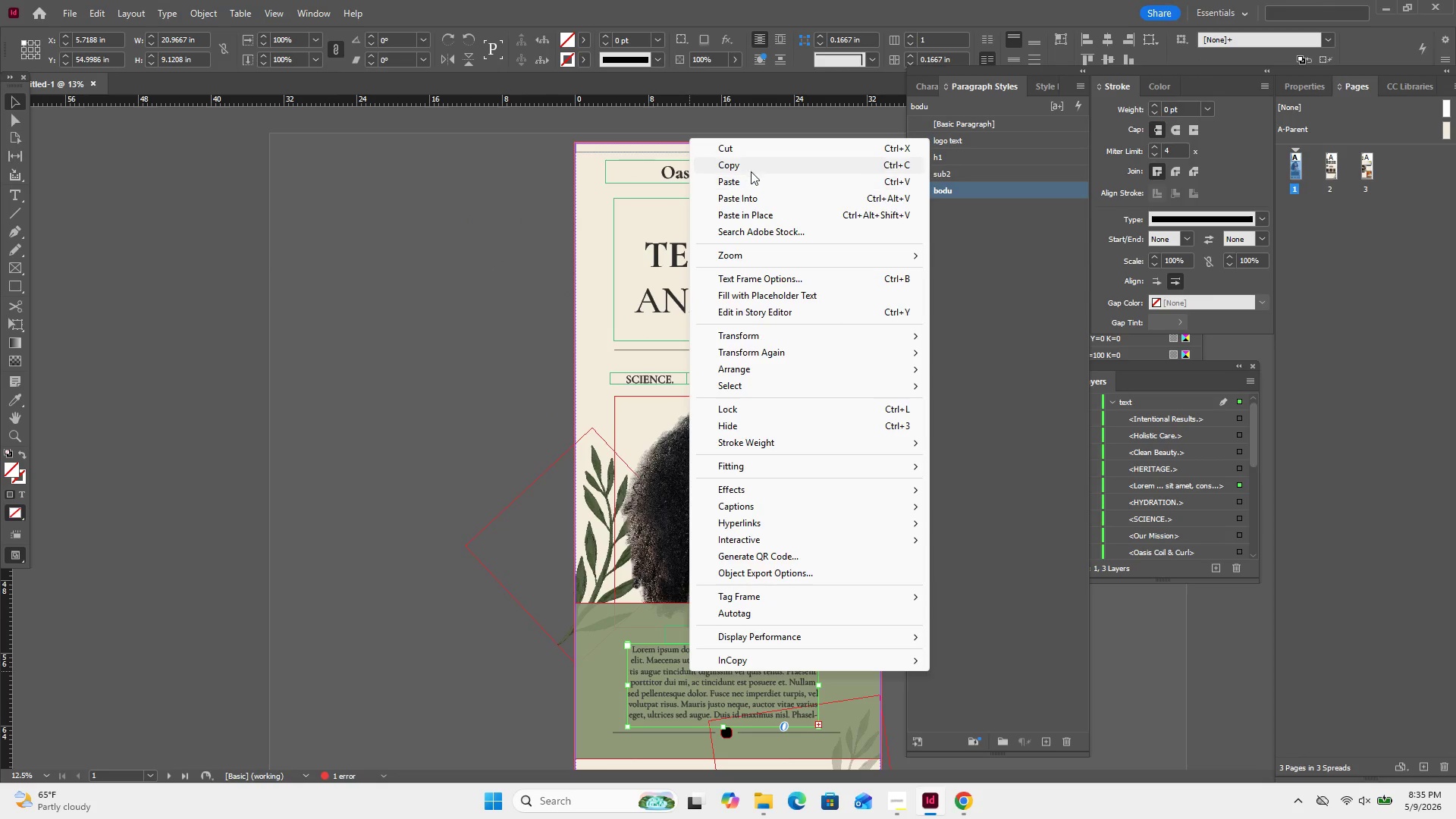 
left_click([751, 171])
 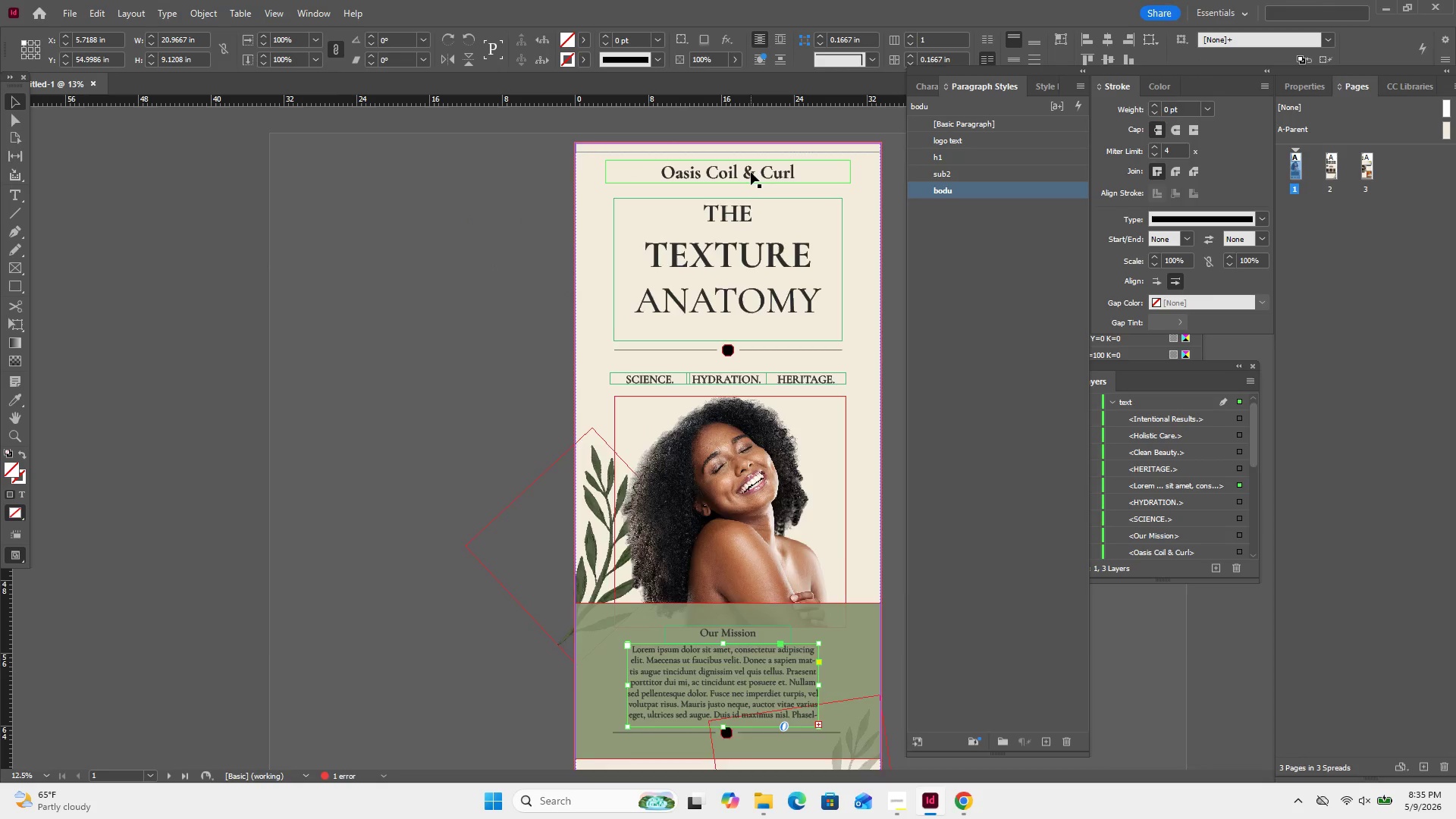 
scroll: coordinate [742, 231], scroll_direction: down, amount: 28.0
 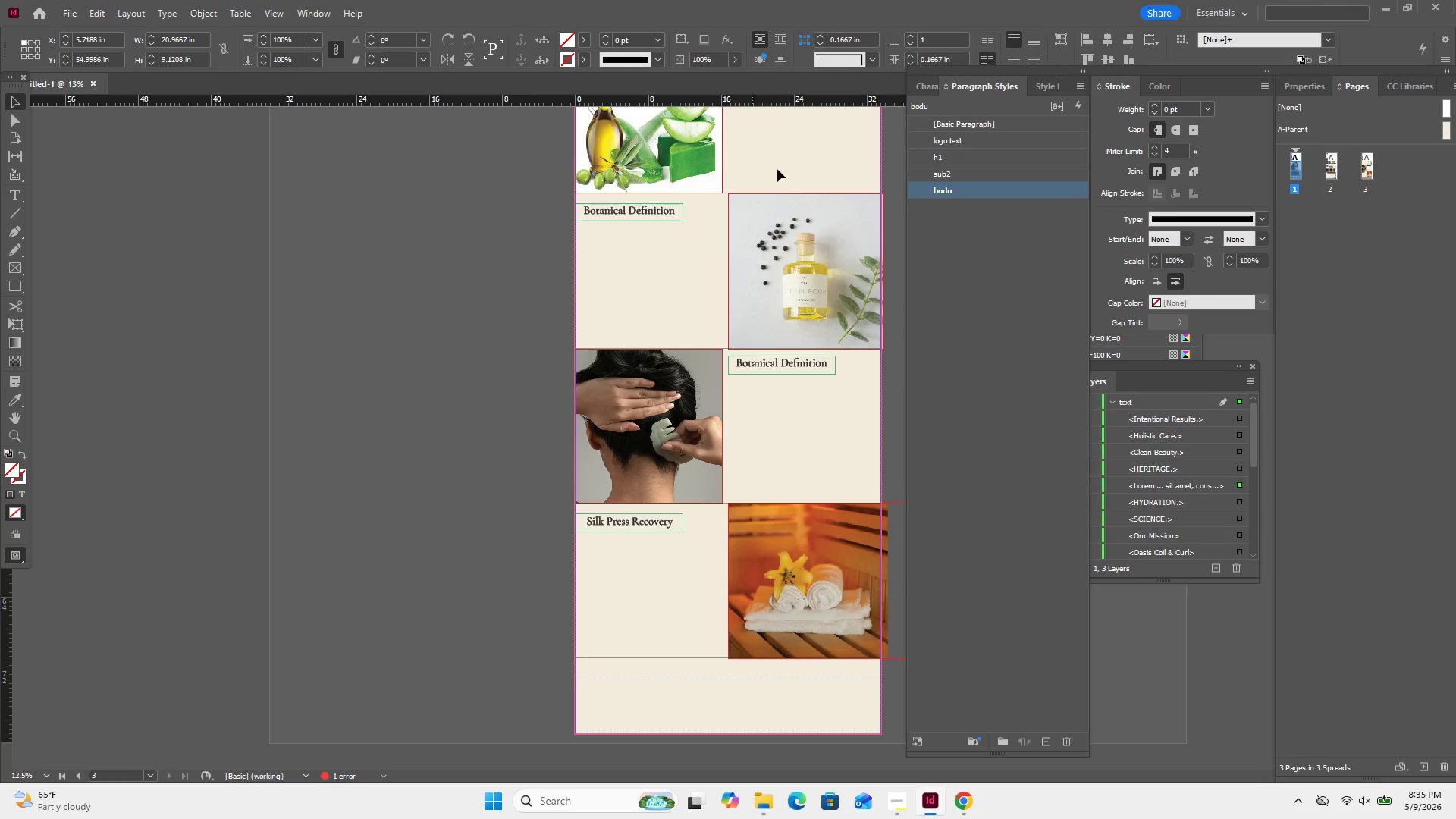 
scroll: coordinate [779, 179], scroll_direction: up, amount: 1.0
 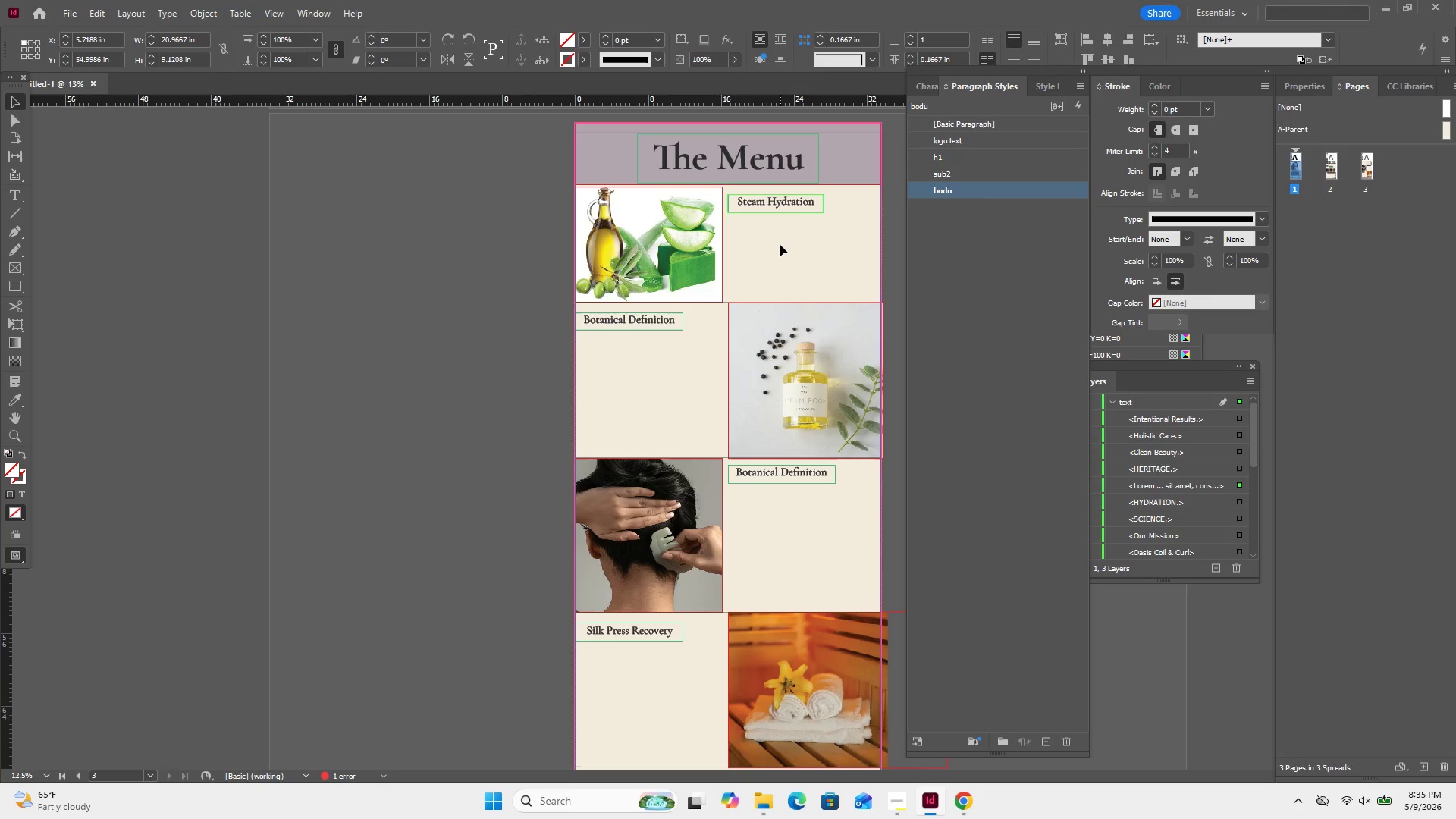 
left_click([780, 245])
 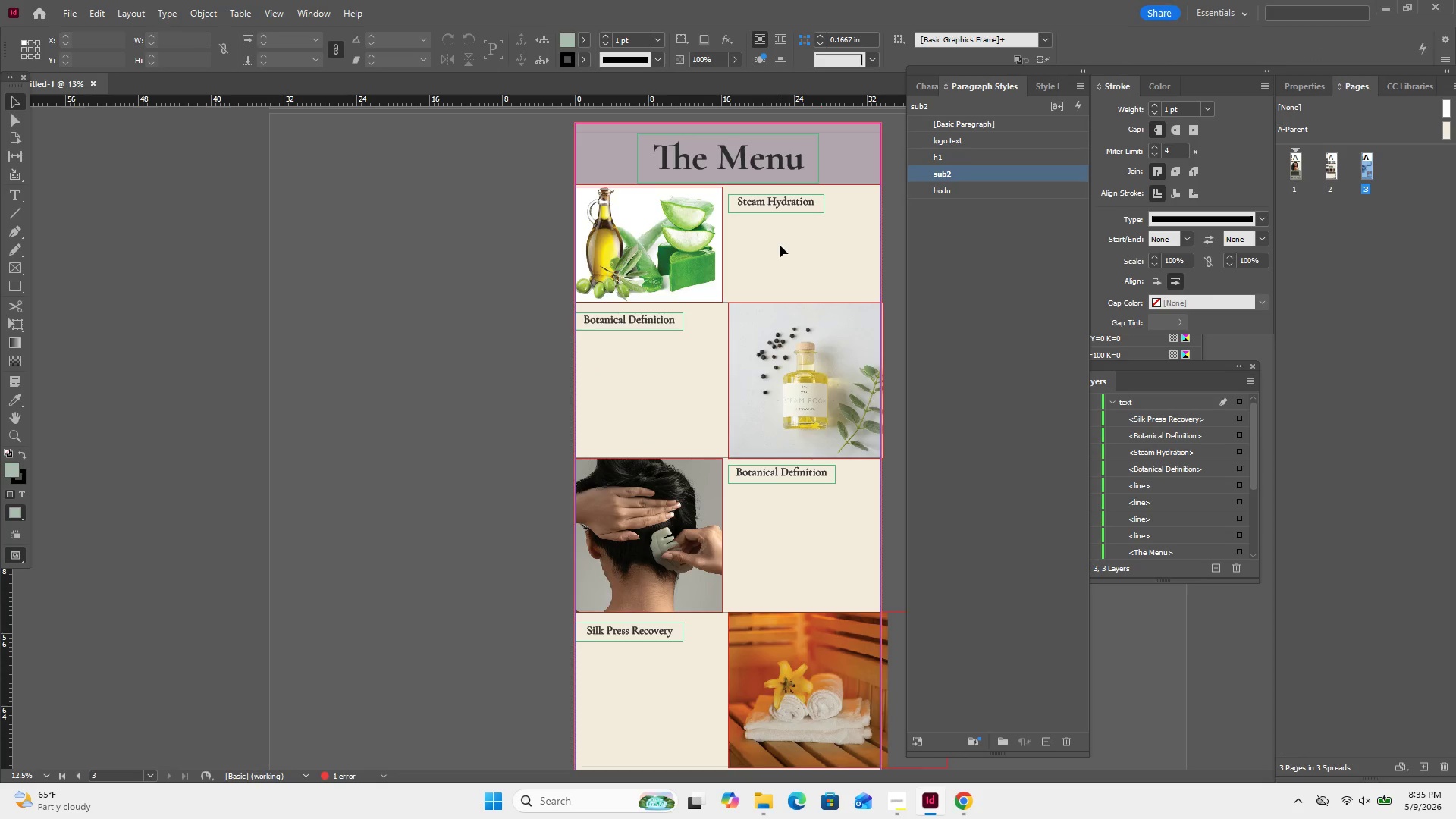 
right_click([780, 245])
 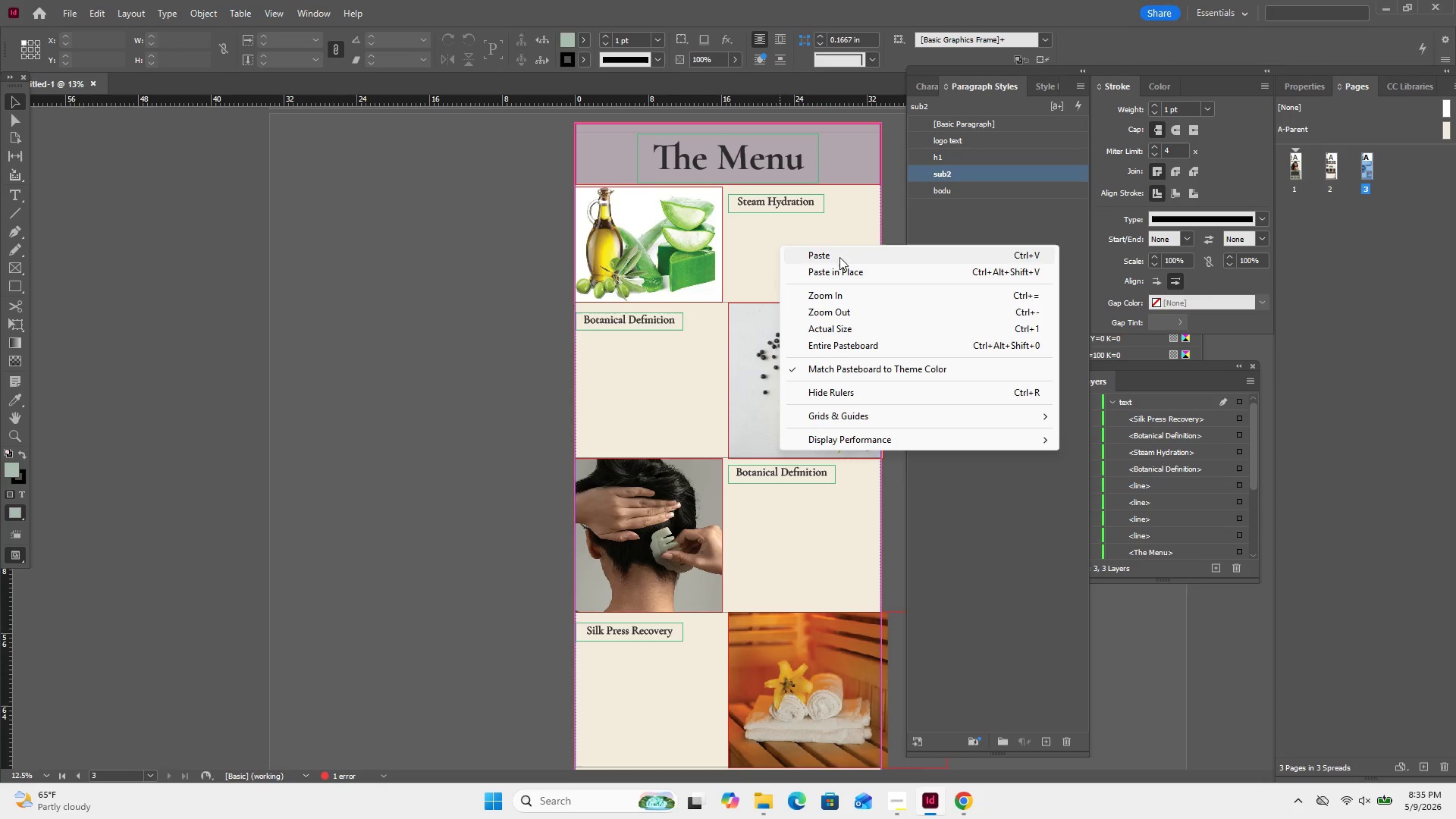 
left_click([840, 253])
 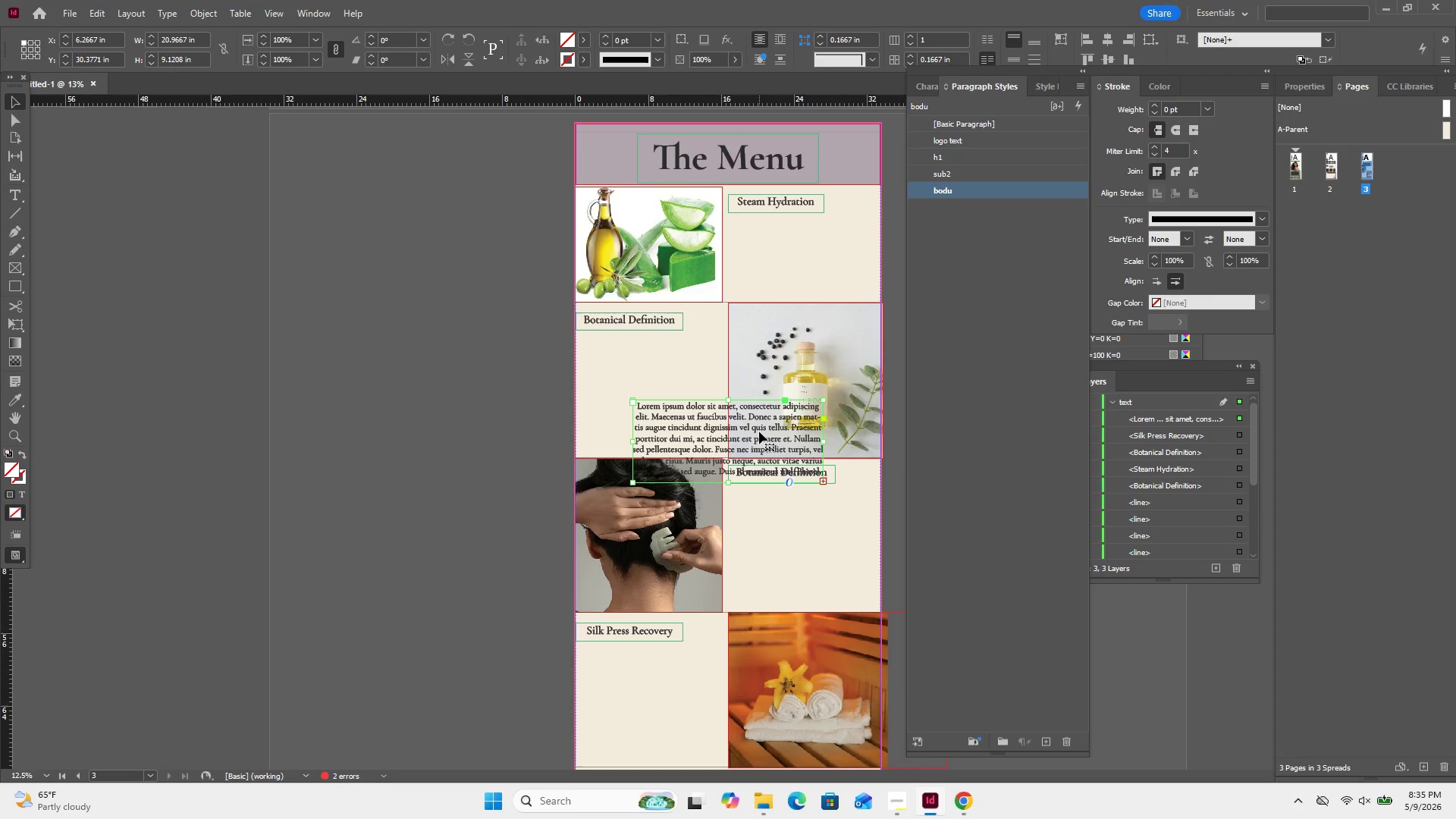 
left_click_drag(start_coordinate=[759, 432], to_coordinate=[858, 243])
 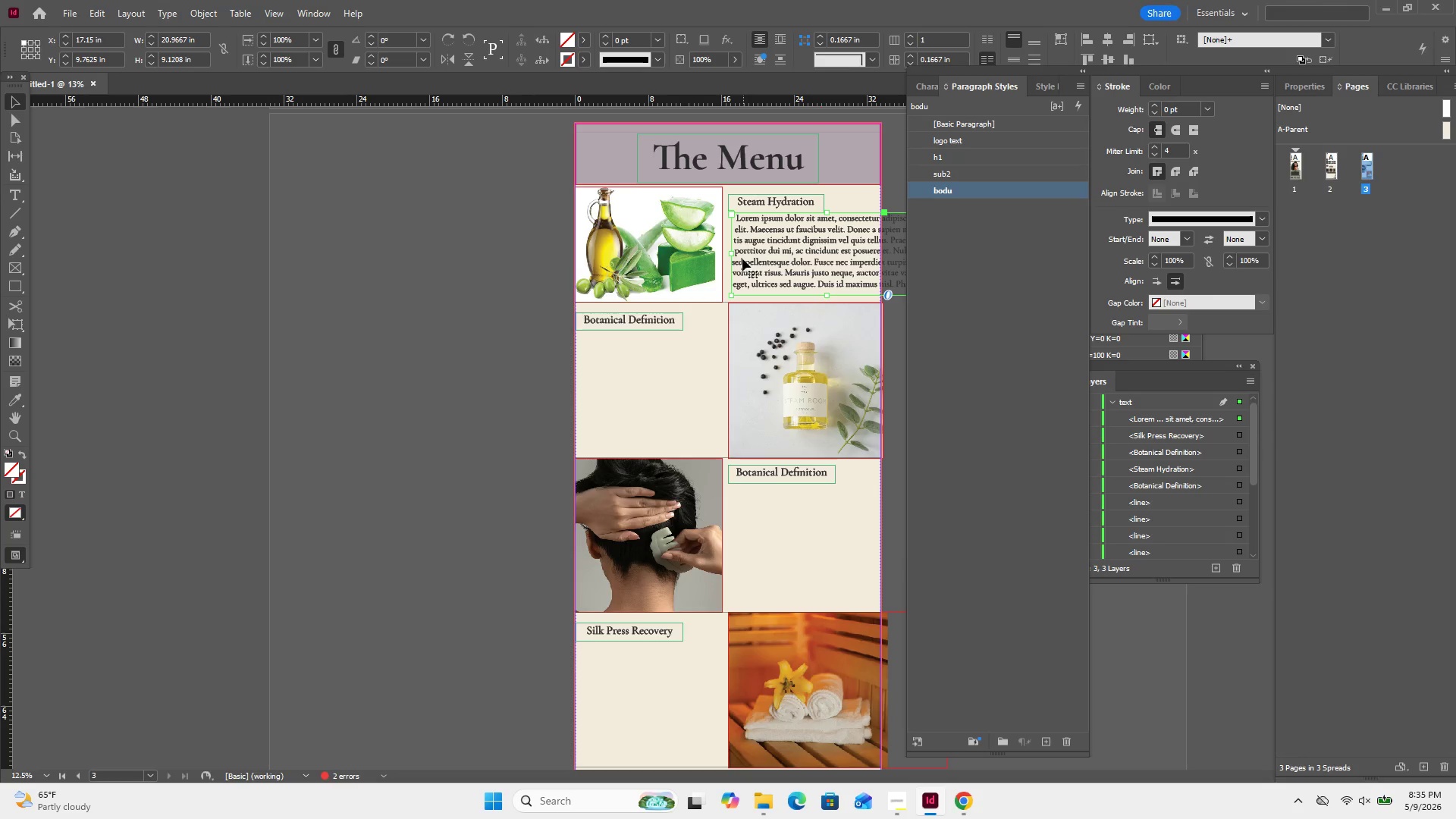 
left_click_drag(start_coordinate=[735, 254], to_coordinate=[827, 253])
 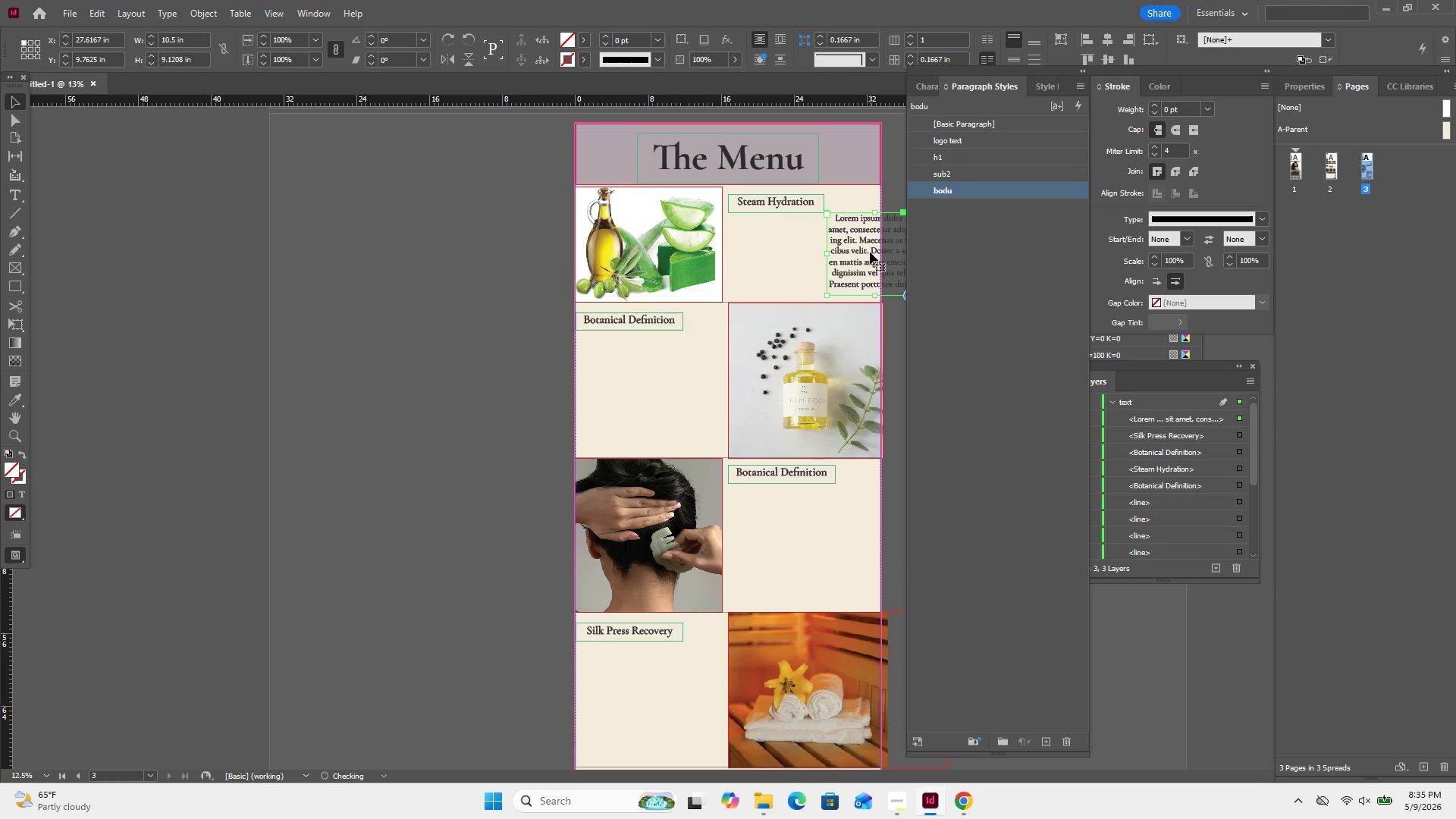 
left_click_drag(start_coordinate=[870, 252], to_coordinate=[775, 251])
 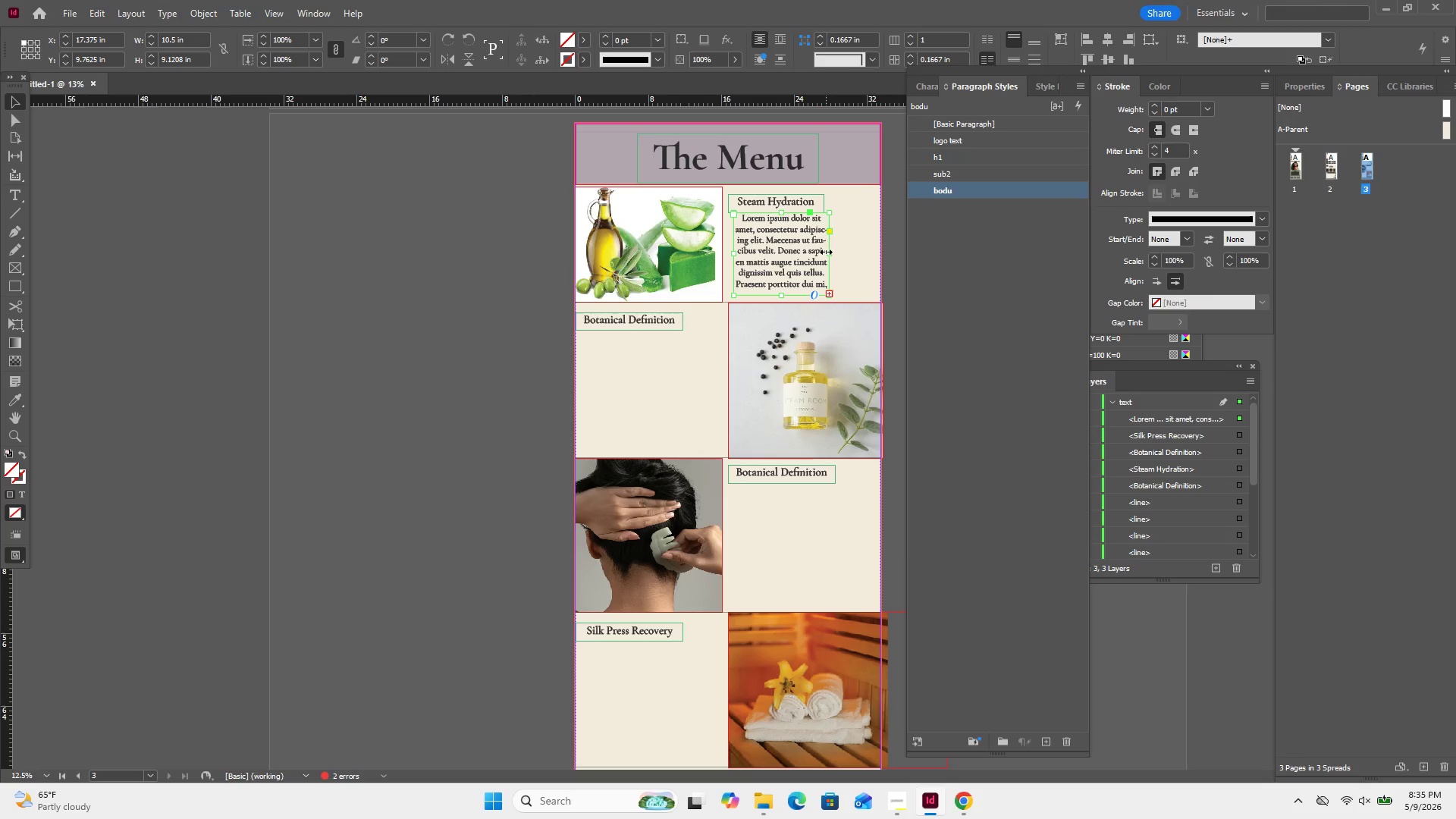 
left_click_drag(start_coordinate=[826, 252], to_coordinate=[872, 250])
 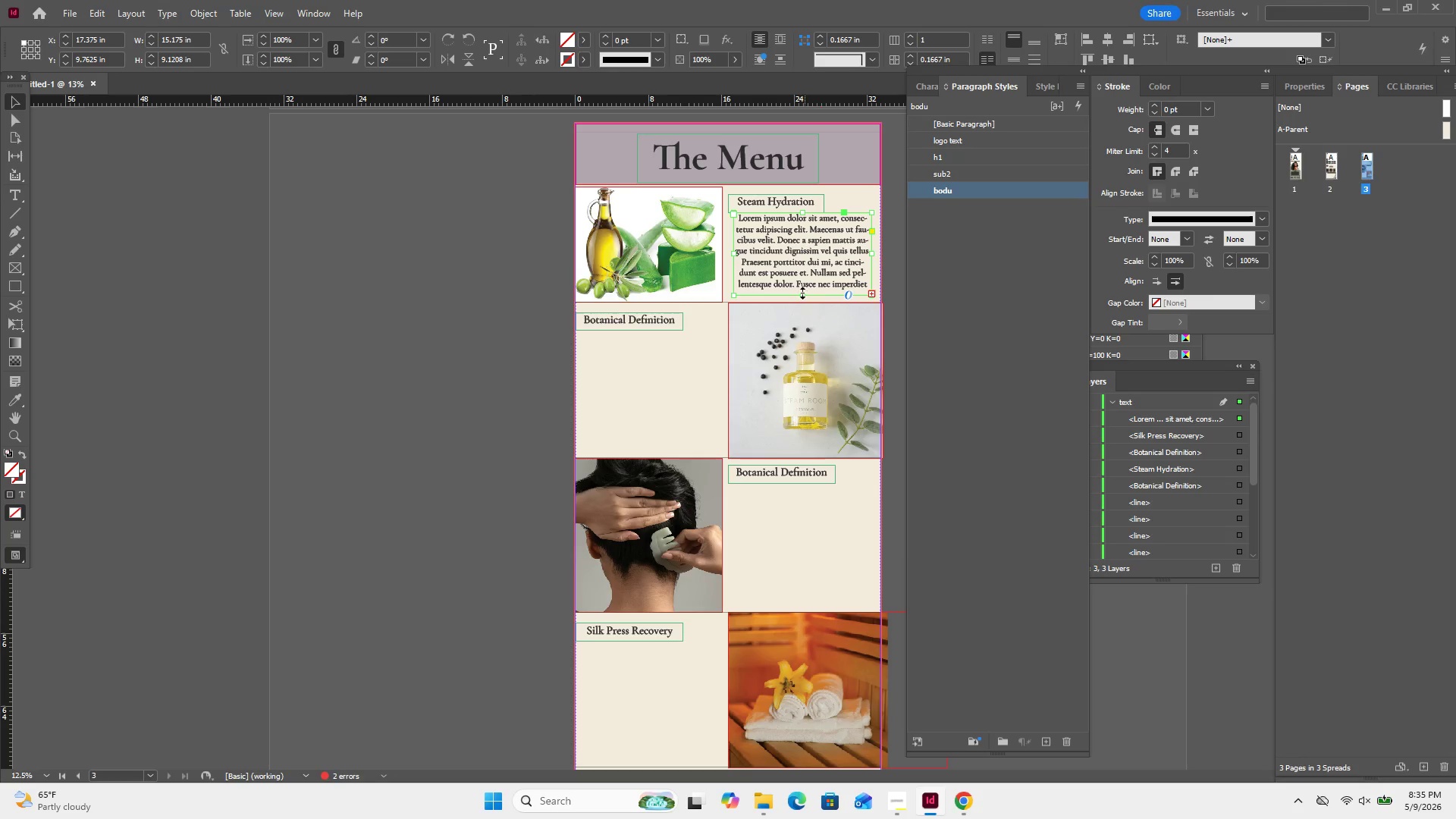 
left_click_drag(start_coordinate=[802, 293], to_coordinate=[806, 275])
 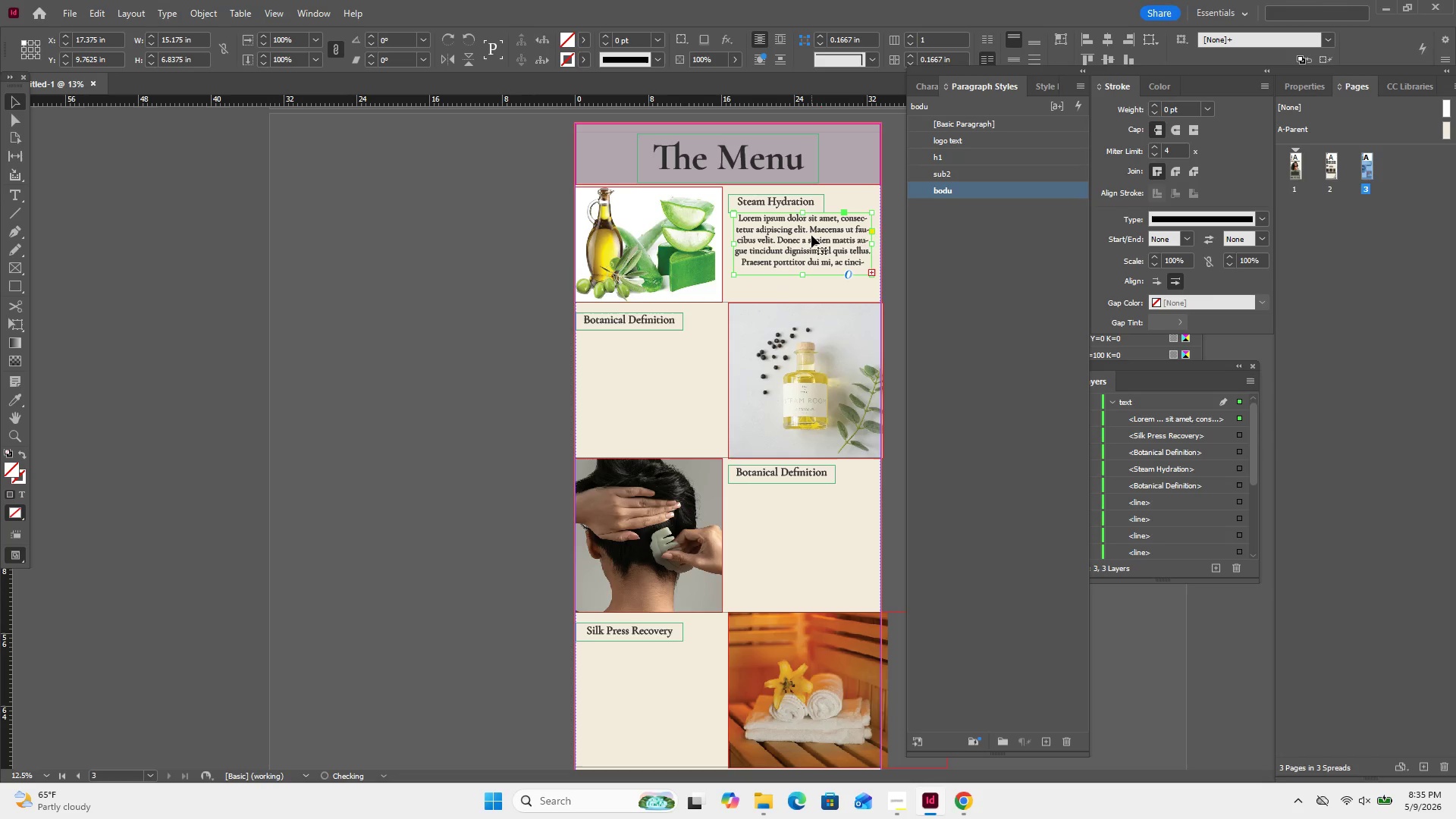 
left_click_drag(start_coordinate=[811, 235], to_coordinate=[811, 243])
 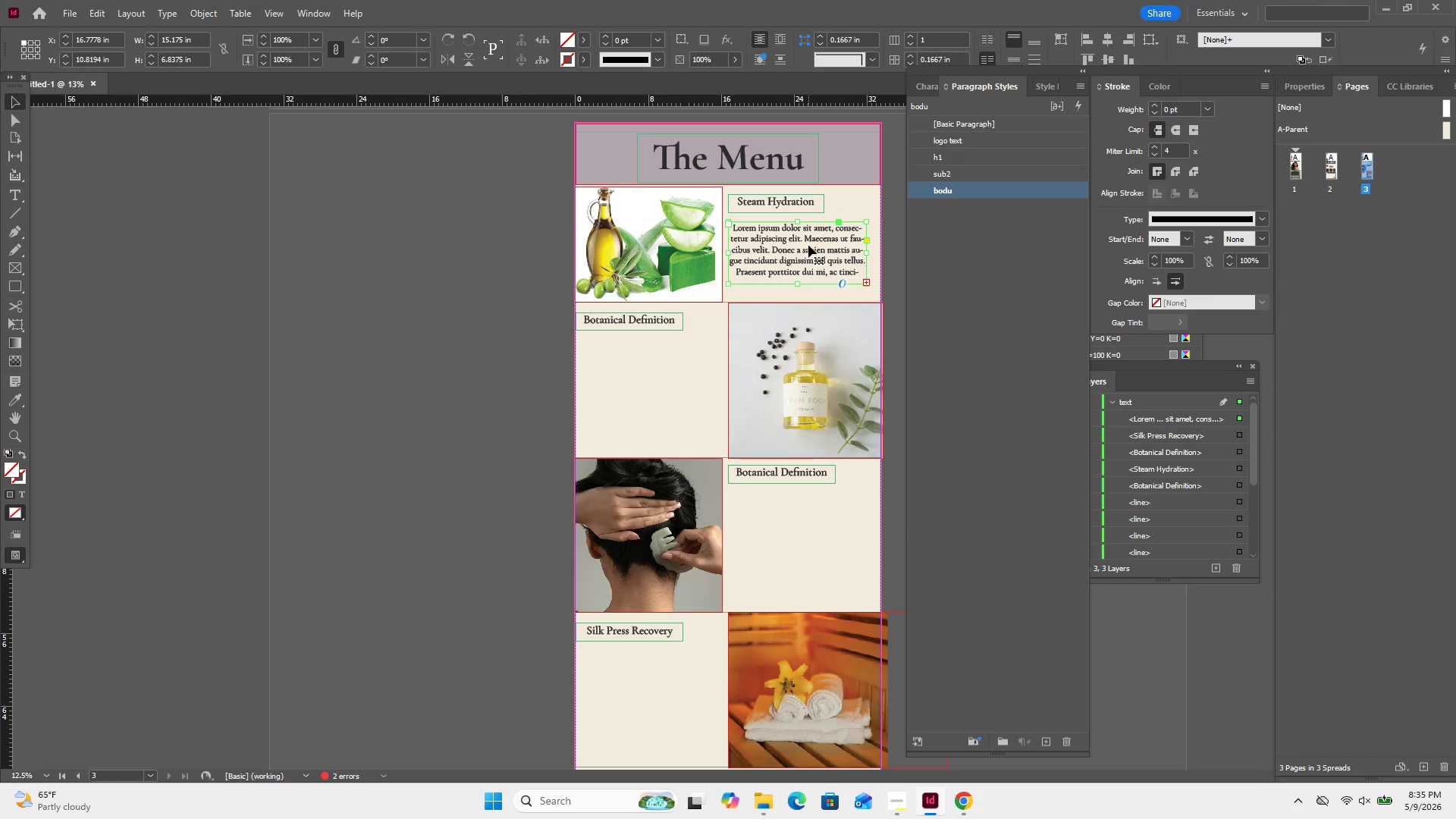 
wait(5.94)
 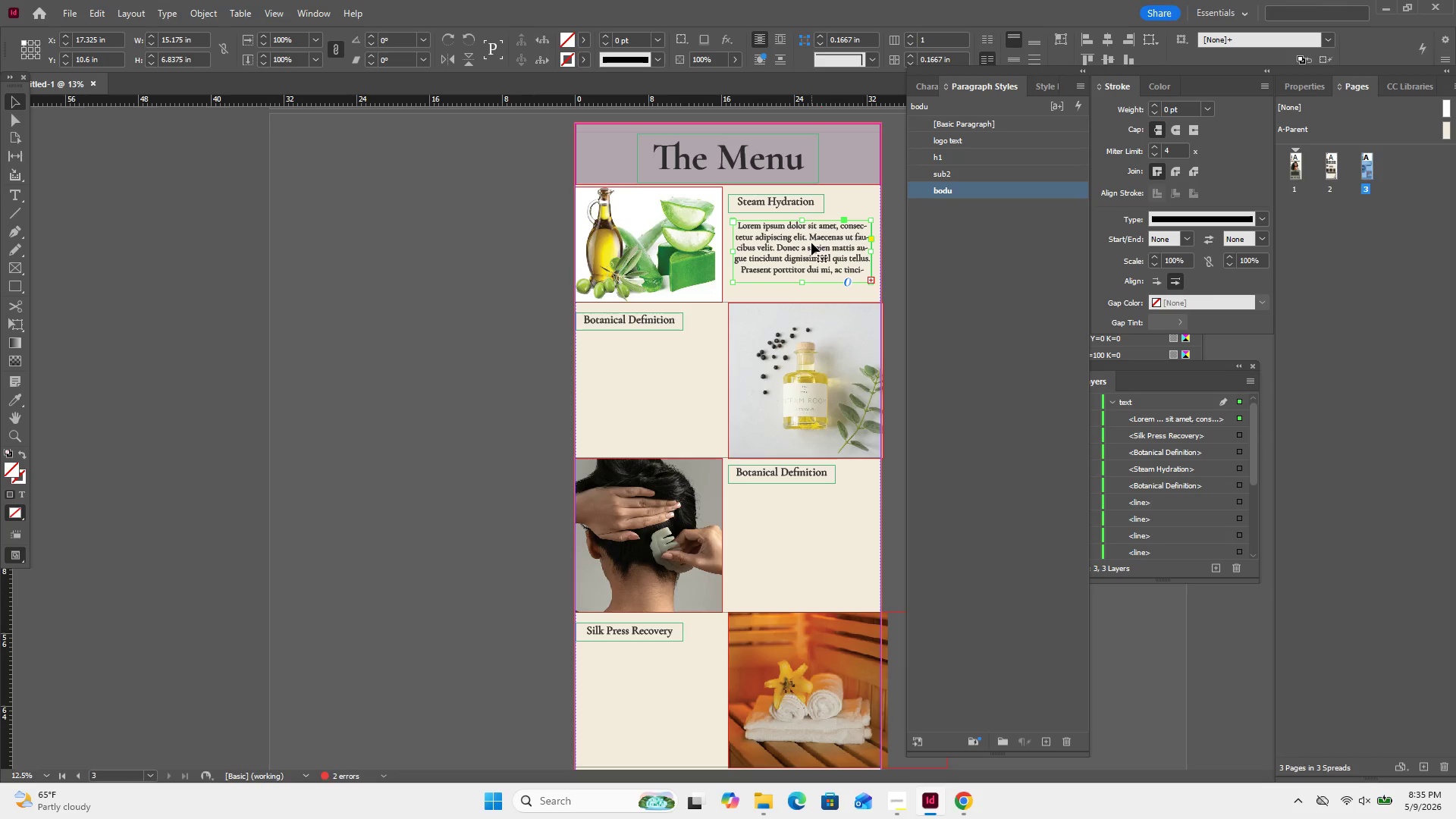 
key(Control+C)
 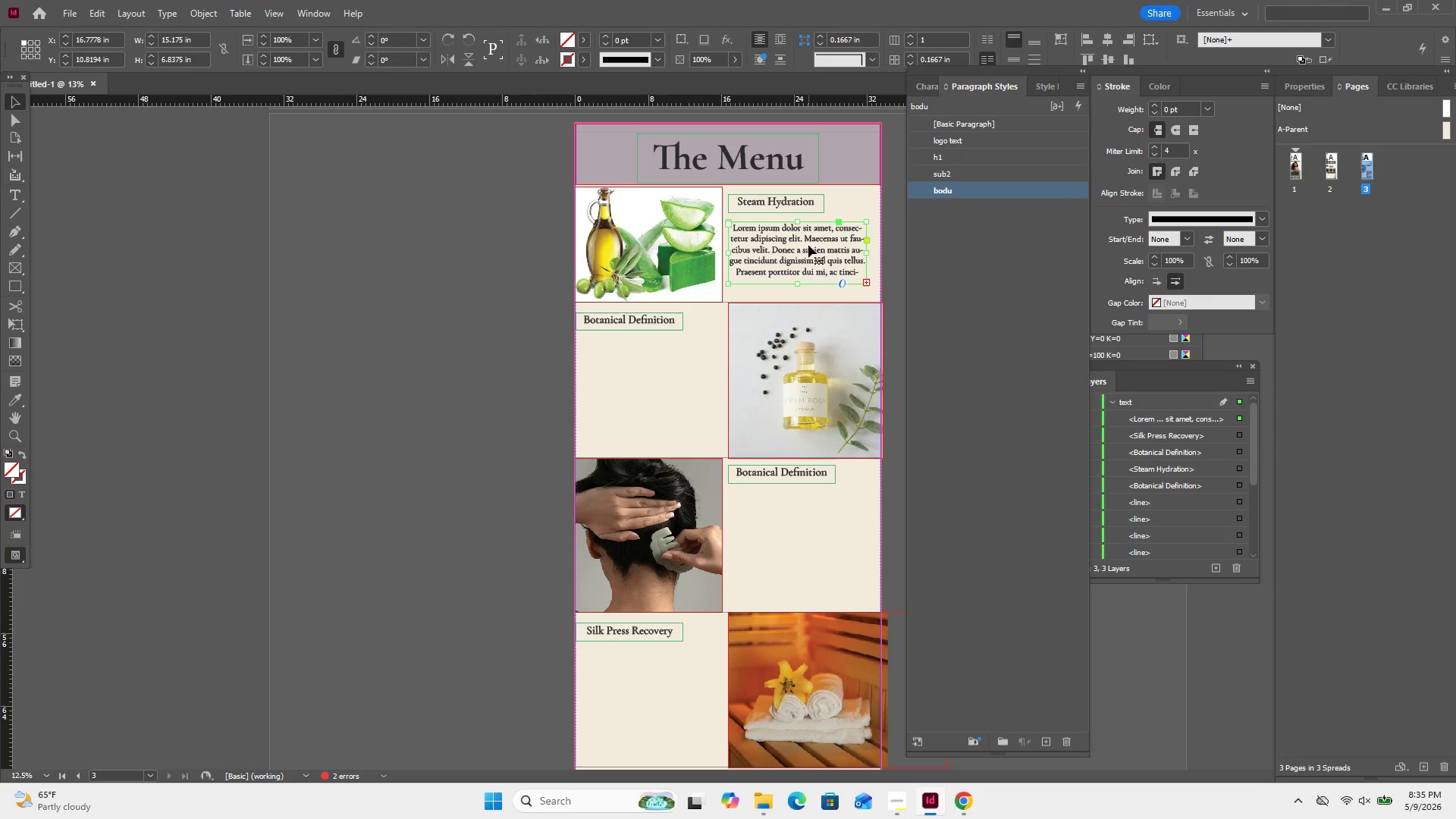 
left_click([808, 245])
 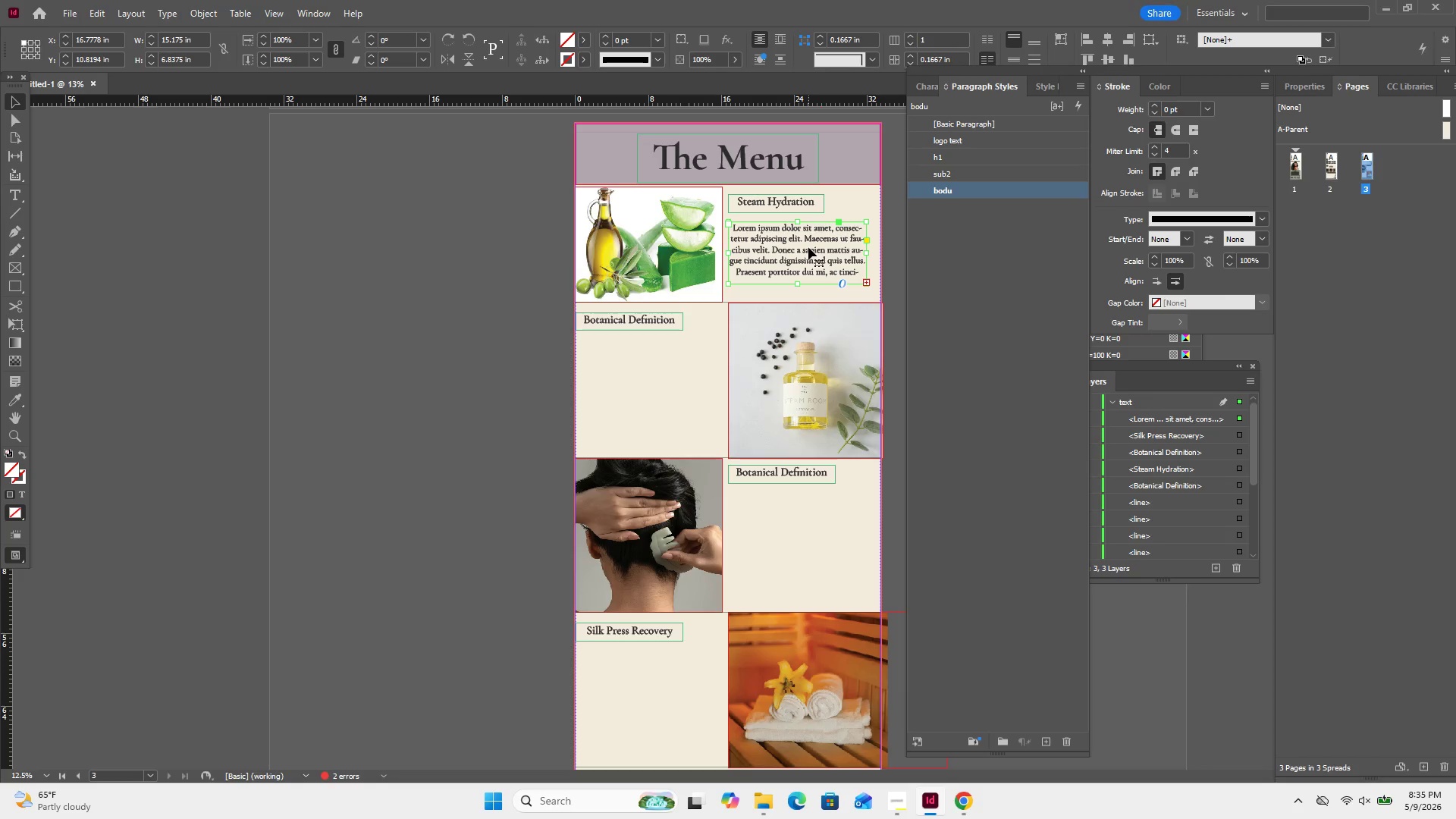 
right_click([808, 247])
 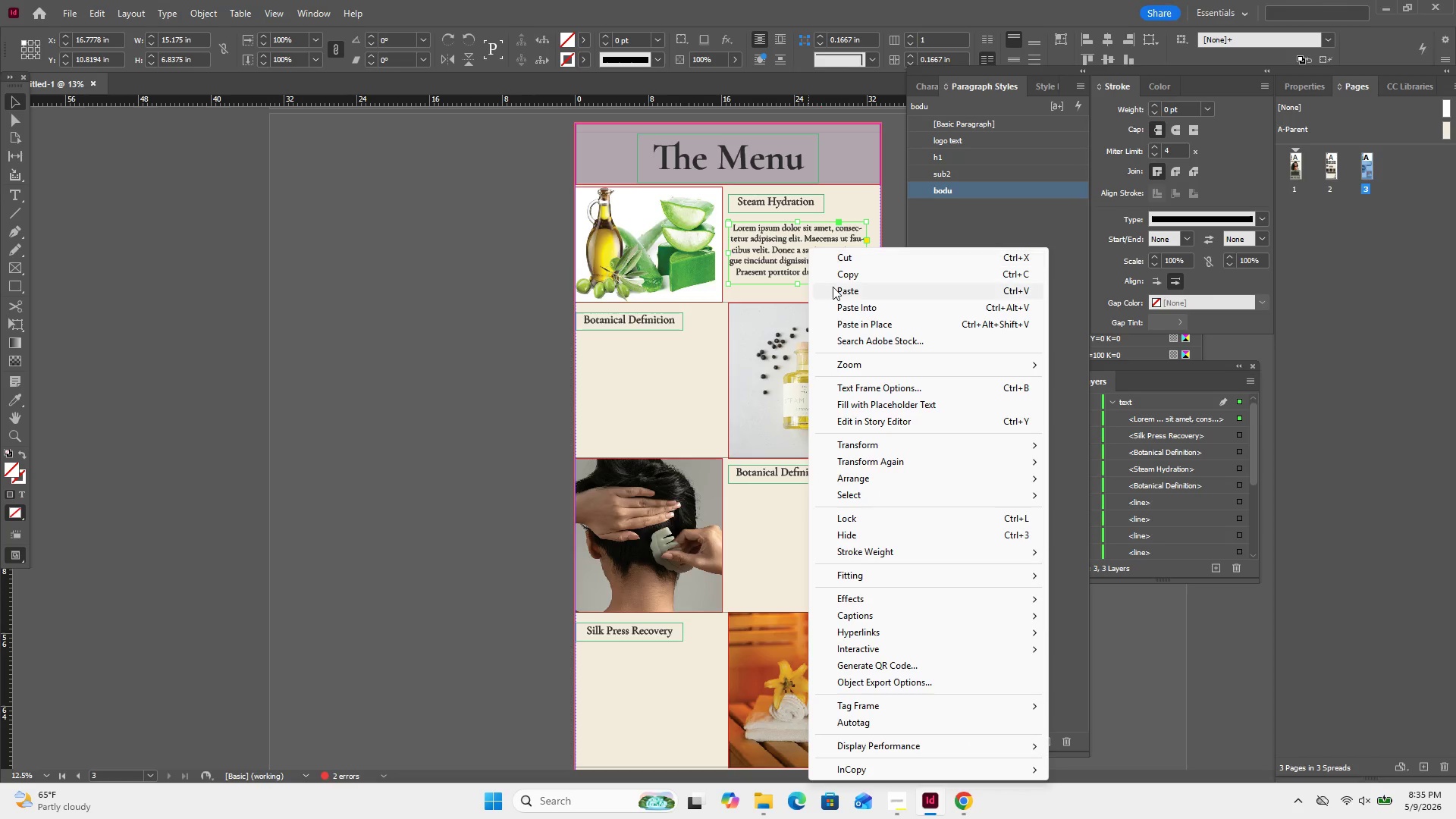 
left_click([833, 287])
 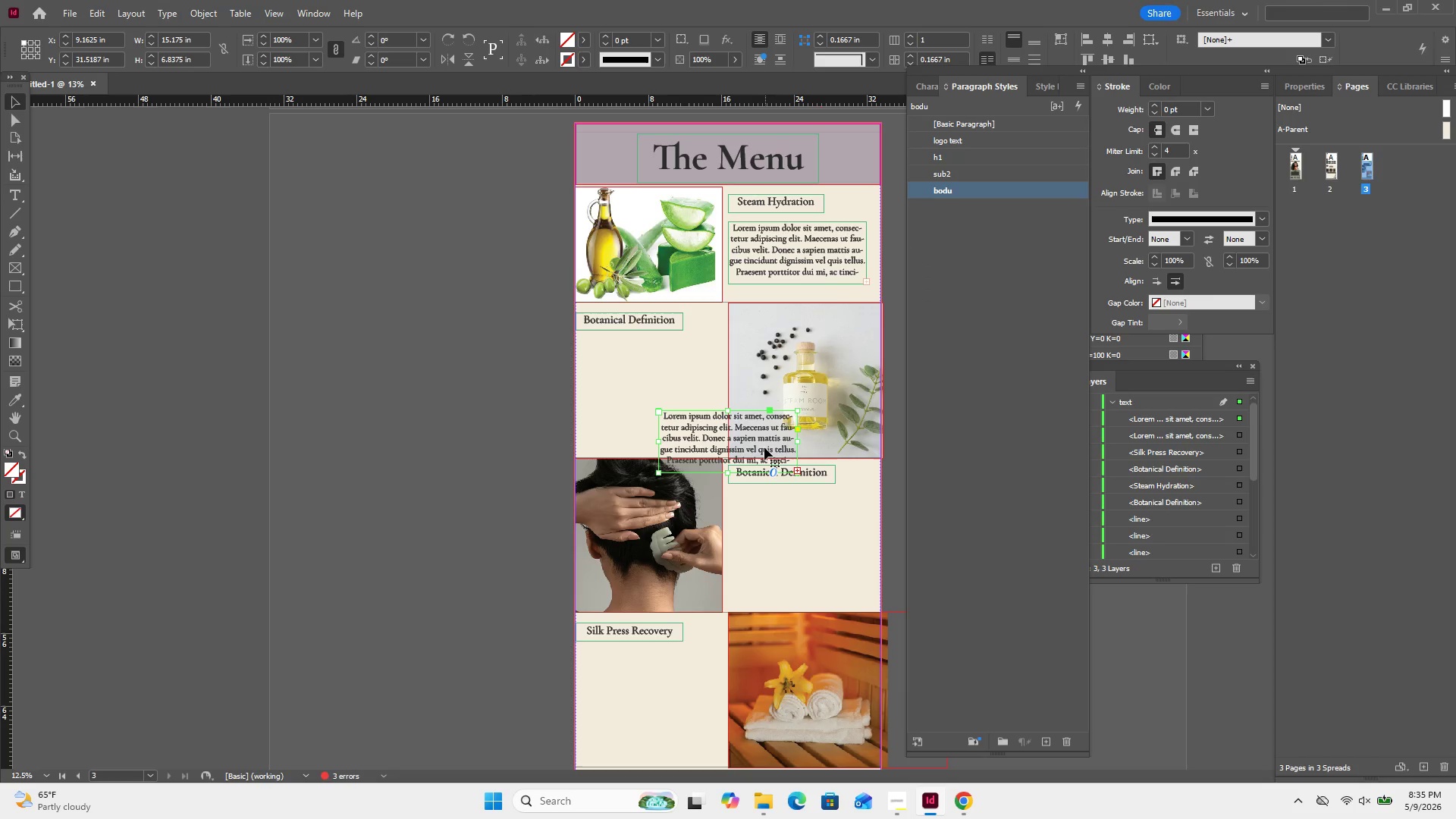 
left_click_drag(start_coordinate=[761, 438], to_coordinate=[685, 369])
 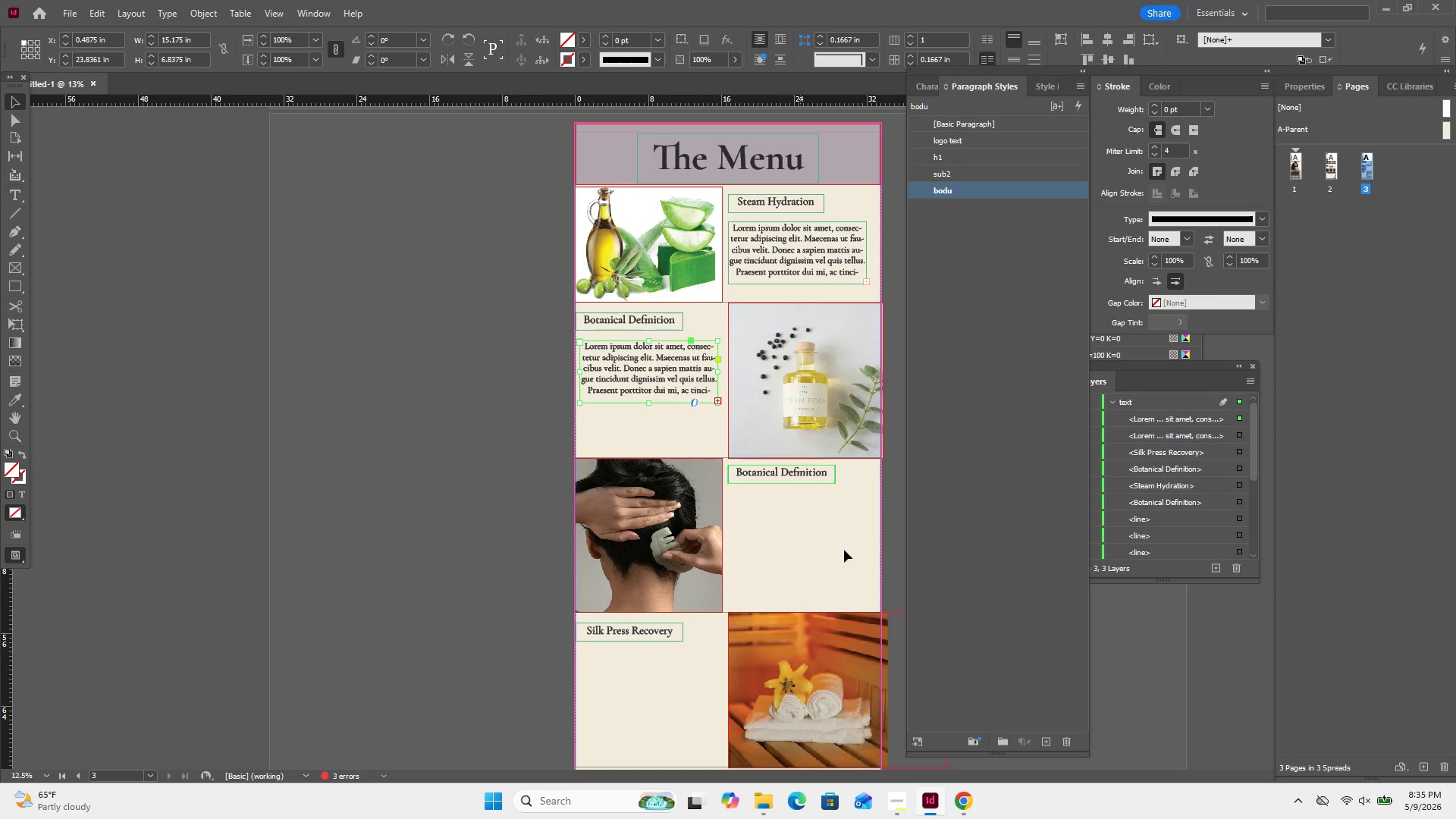 
left_click([847, 552])
 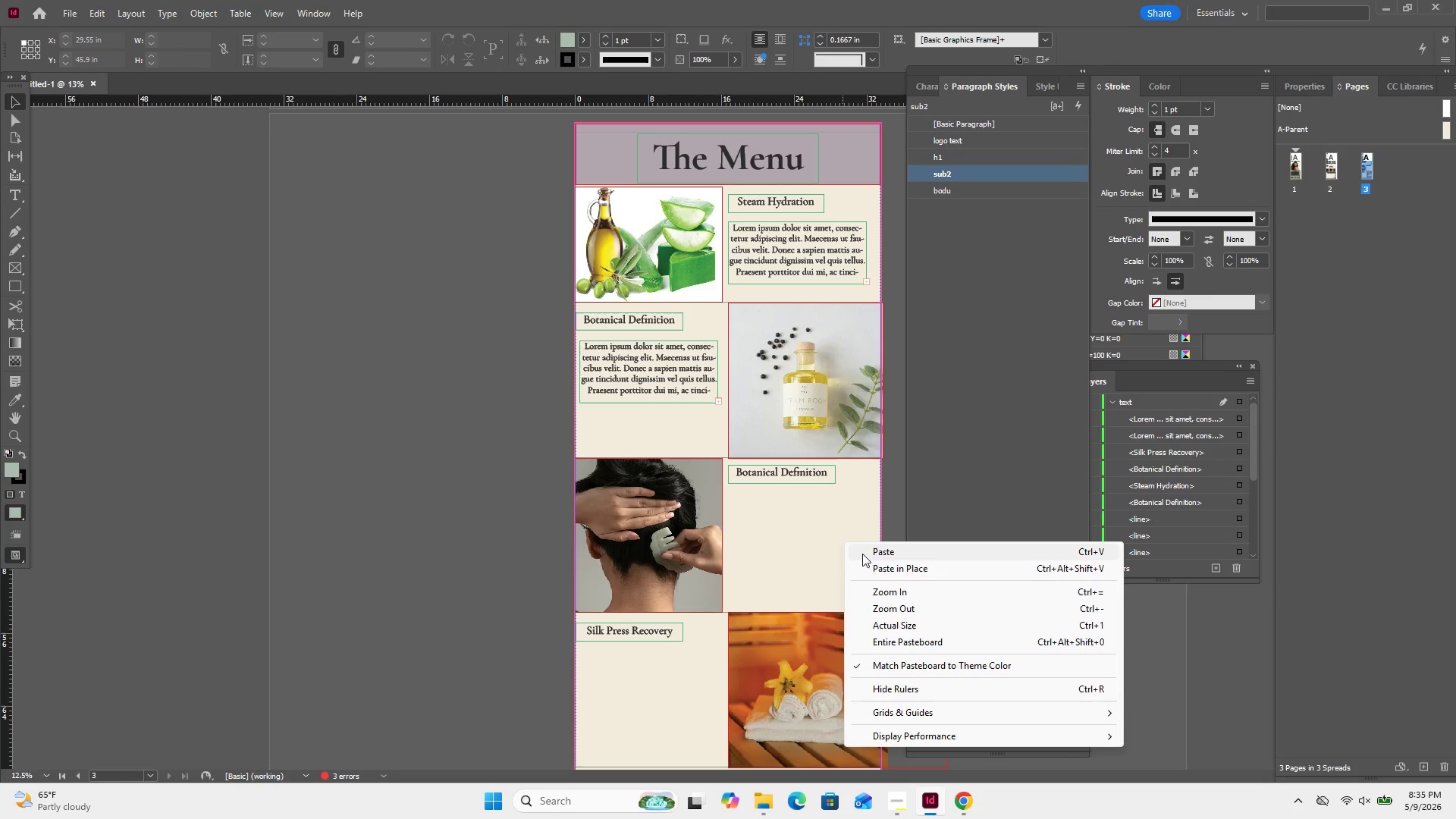 
left_click([867, 555])
 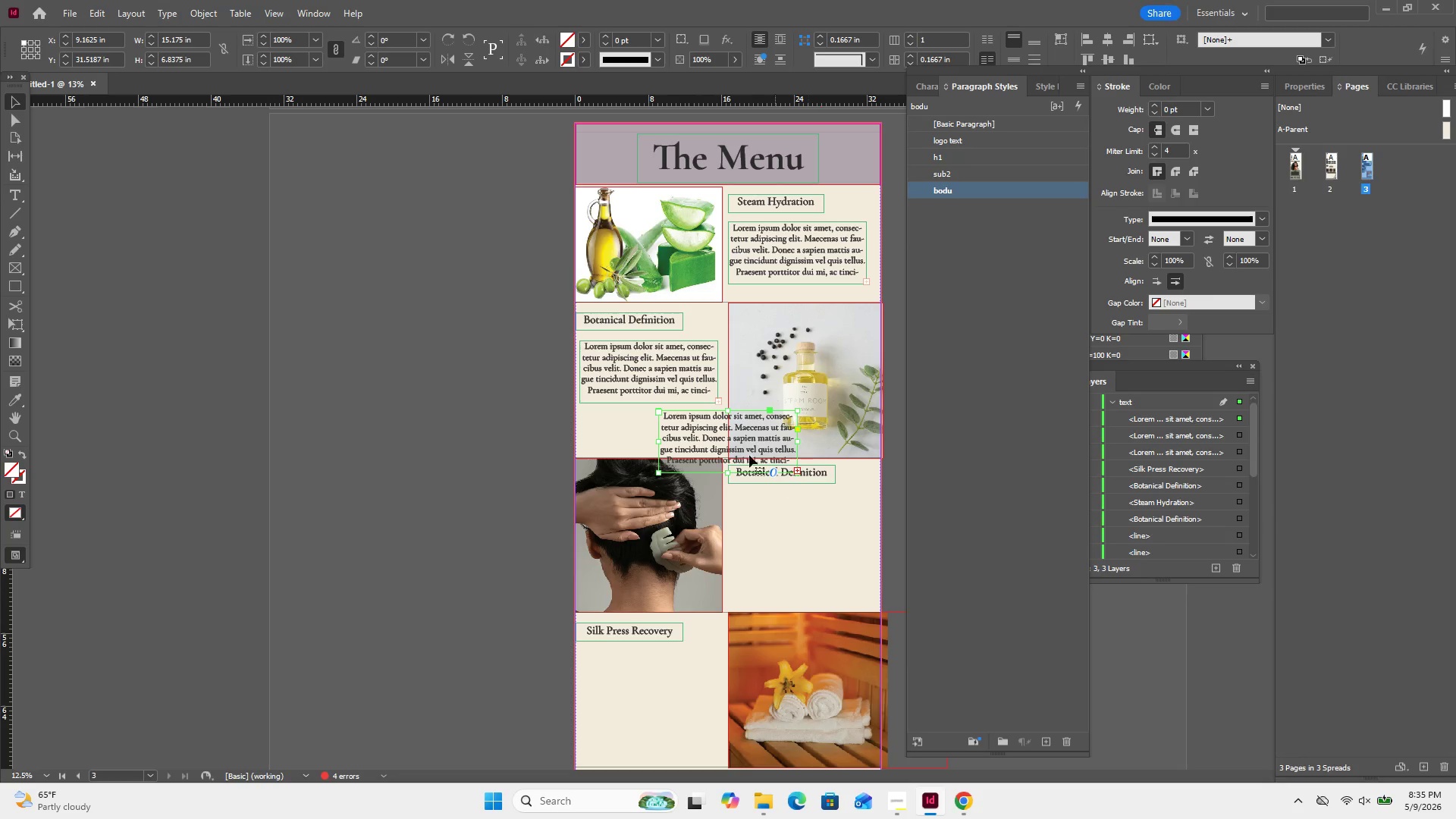 
left_click_drag(start_coordinate=[745, 446], to_coordinate=[815, 526])
 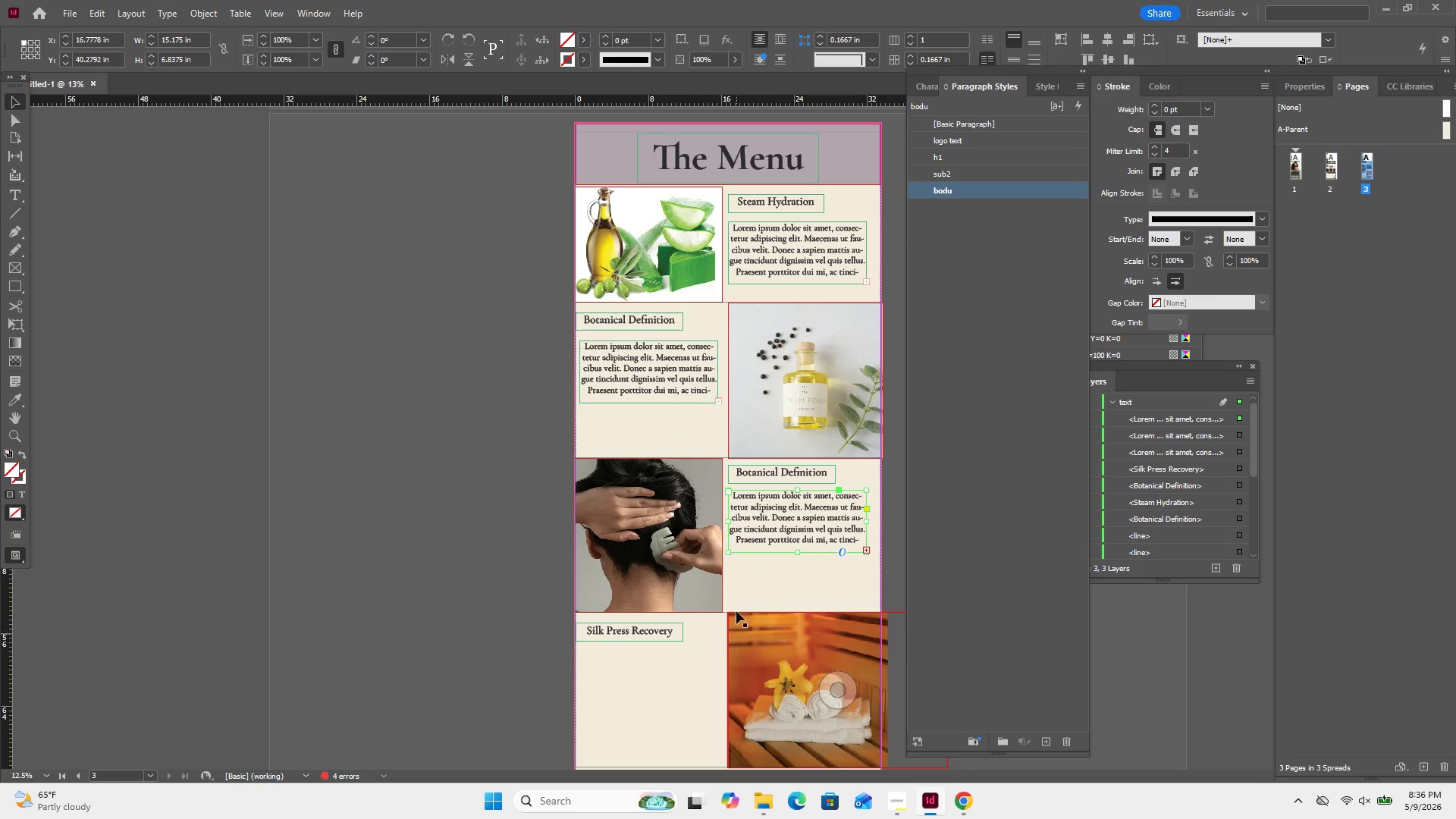 
scroll: coordinate [742, 551], scroll_direction: down, amount: 1.0
 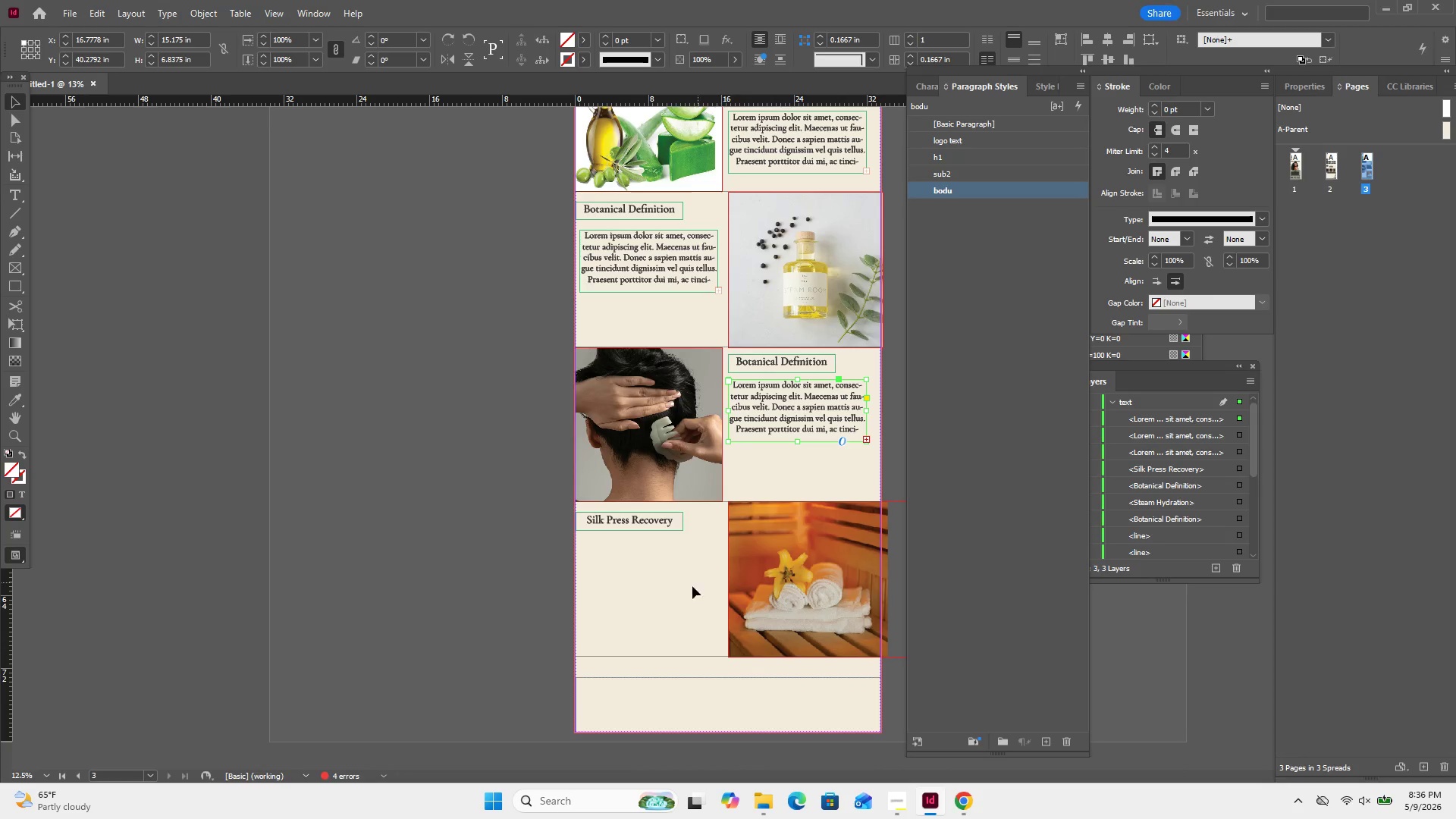 
left_click([680, 590])
 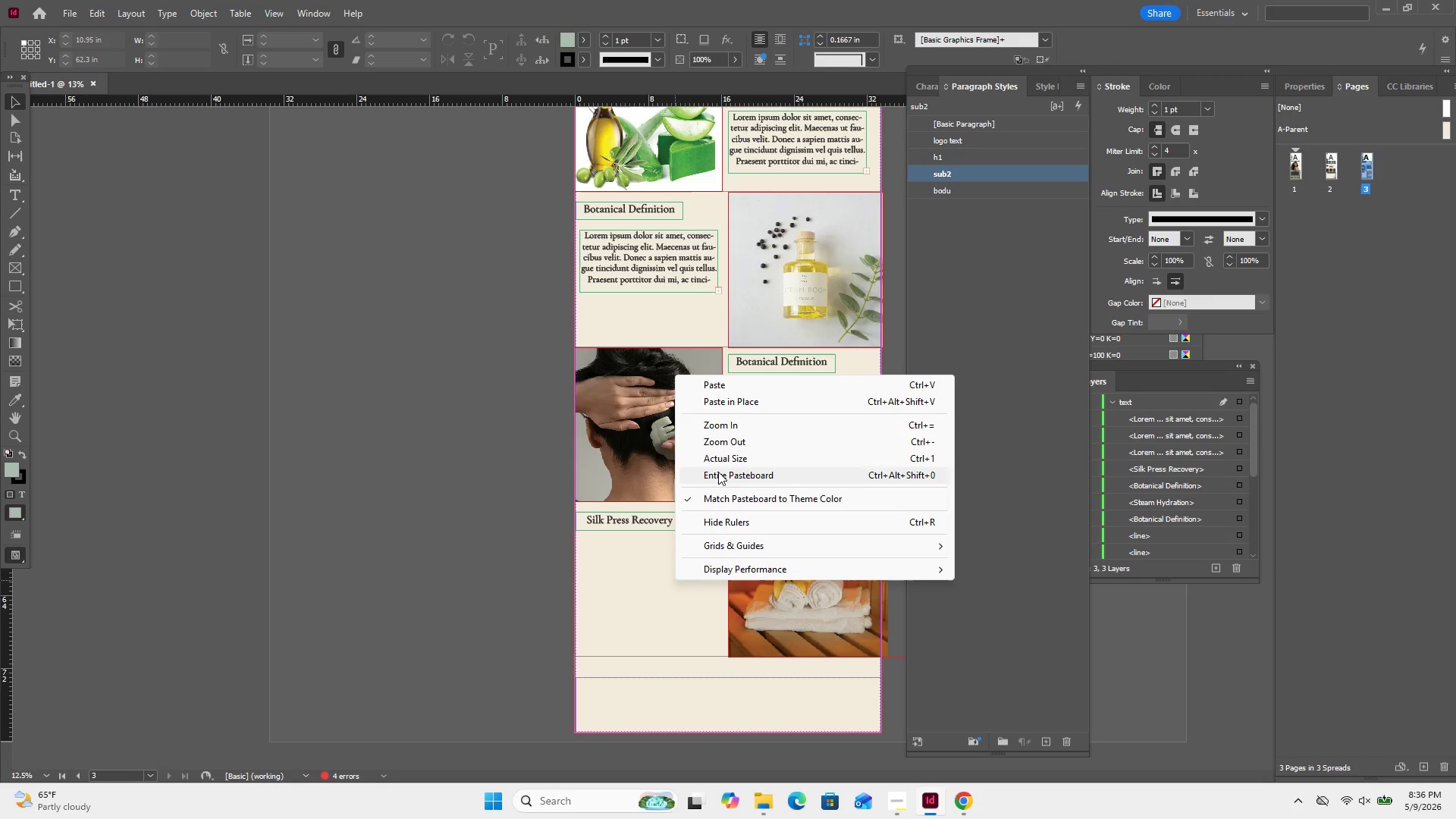 
left_click([744, 392])
 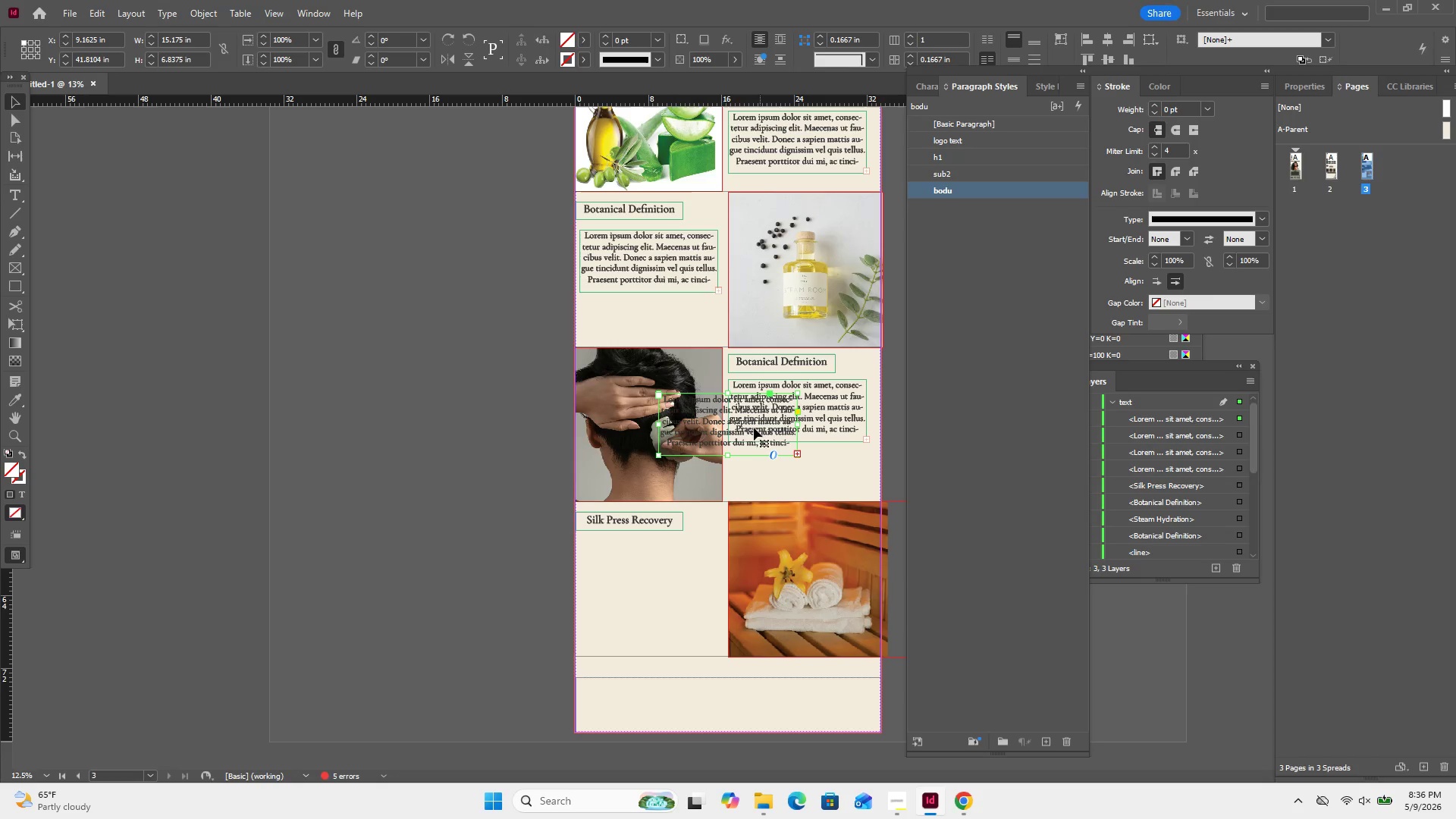 
left_click_drag(start_coordinate=[752, 427], to_coordinate=[673, 570])
 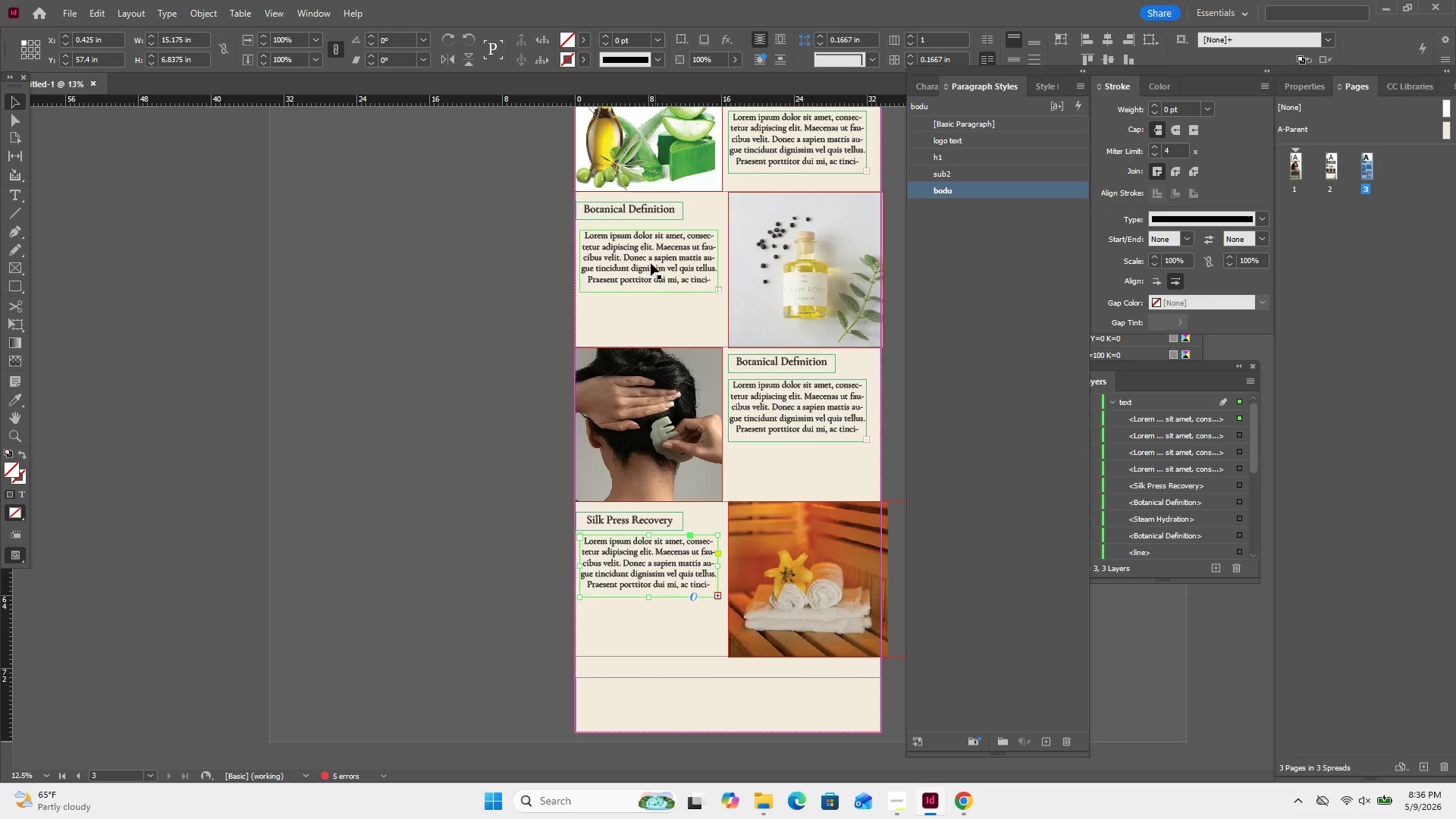 
left_click_drag(start_coordinate=[651, 263], to_coordinate=[647, 262])
 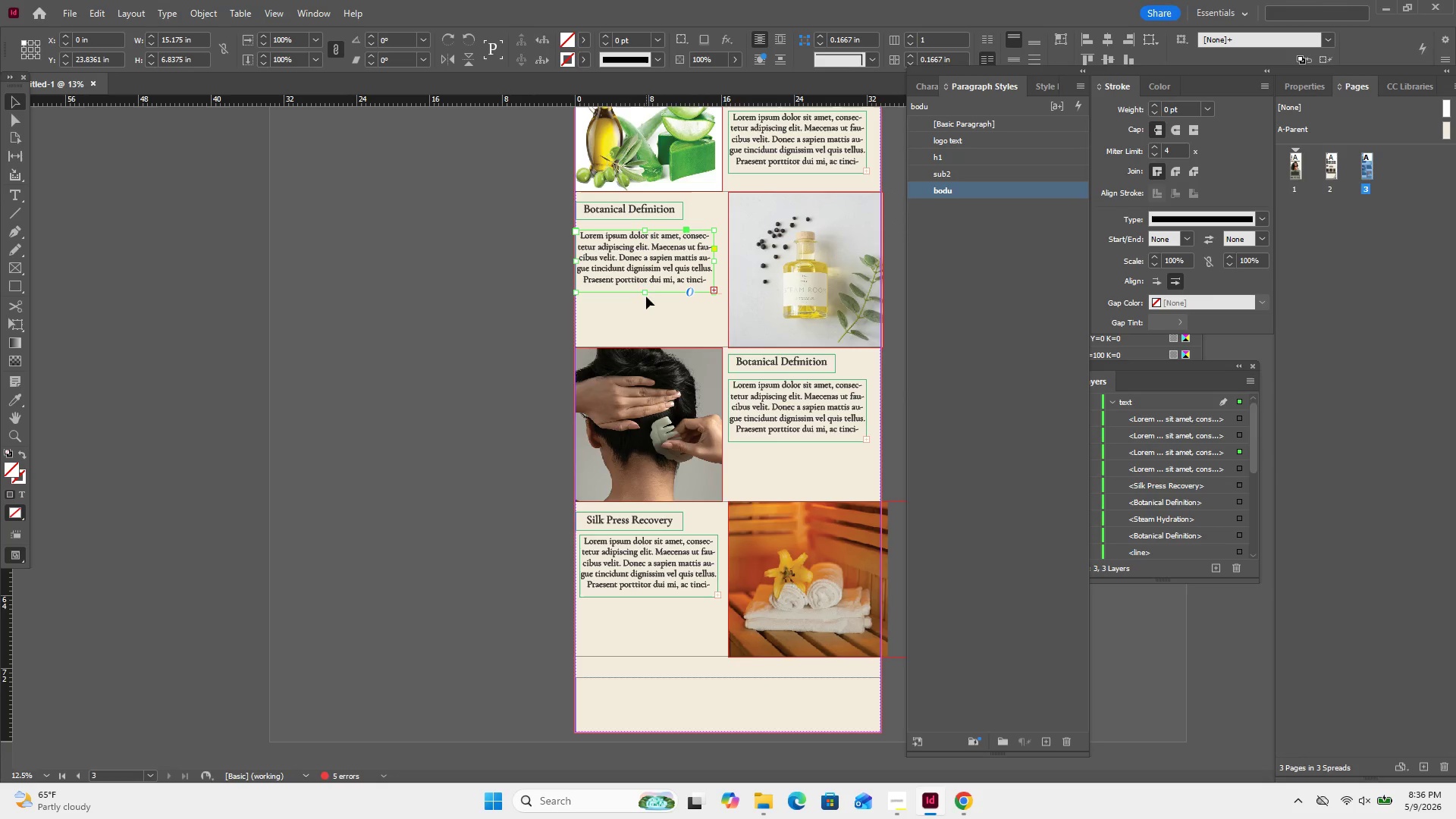 
left_click_drag(start_coordinate=[646, 293], to_coordinate=[647, 322])
 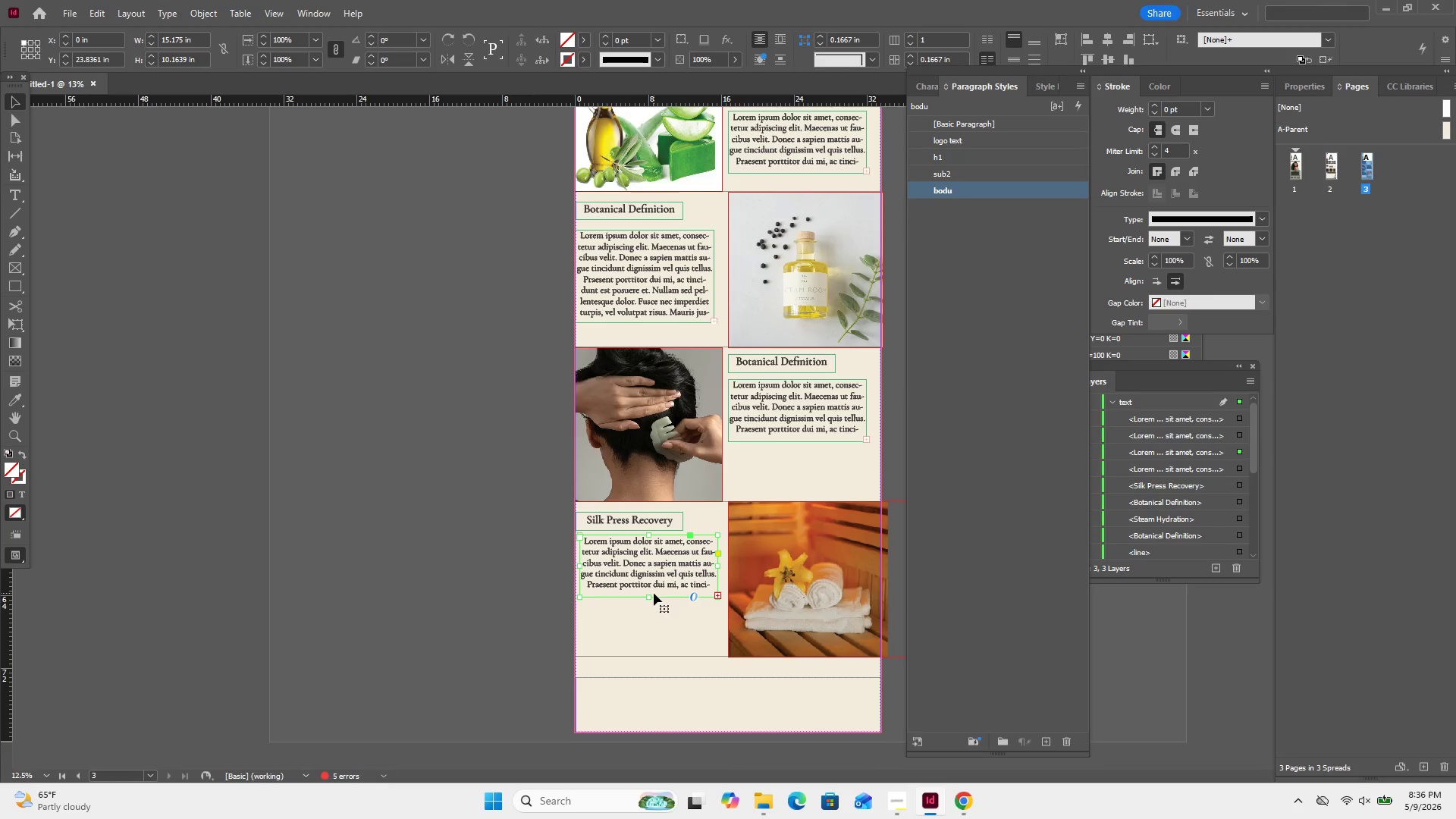 
left_click_drag(start_coordinate=[651, 596], to_coordinate=[648, 624])
 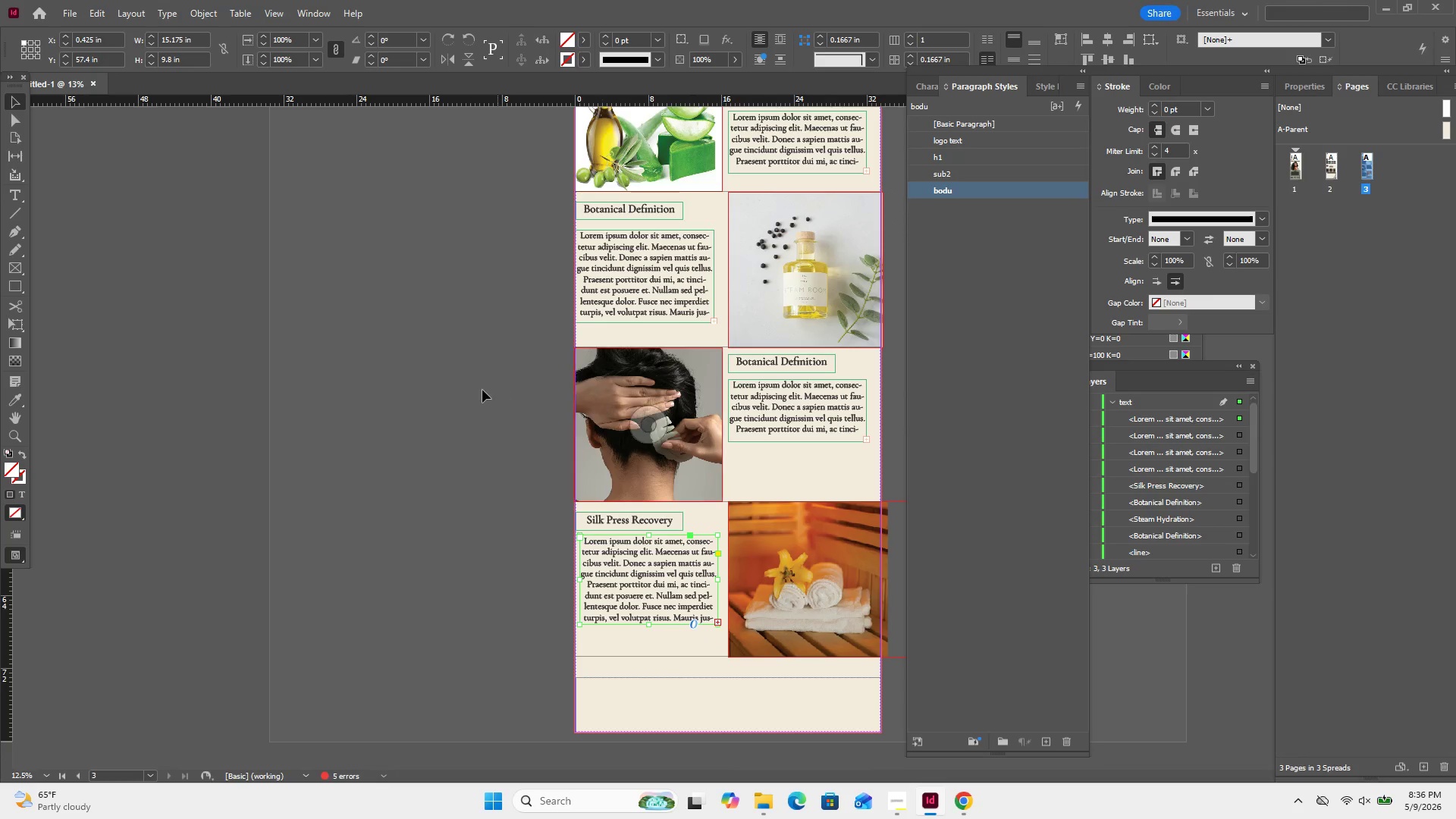 
left_click([432, 399])
 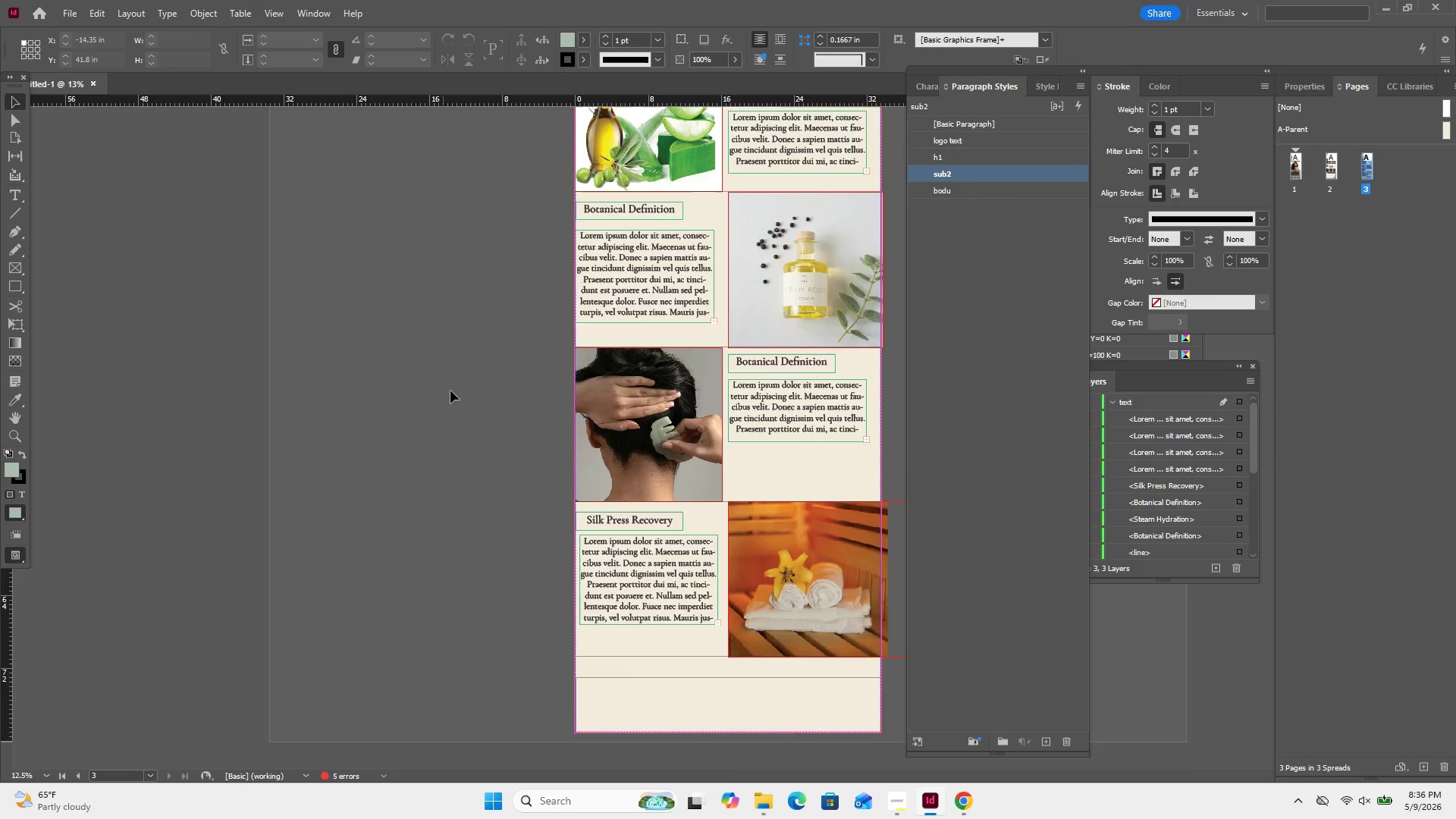 
scroll: coordinate [450, 391], scroll_direction: up, amount: 3.0
 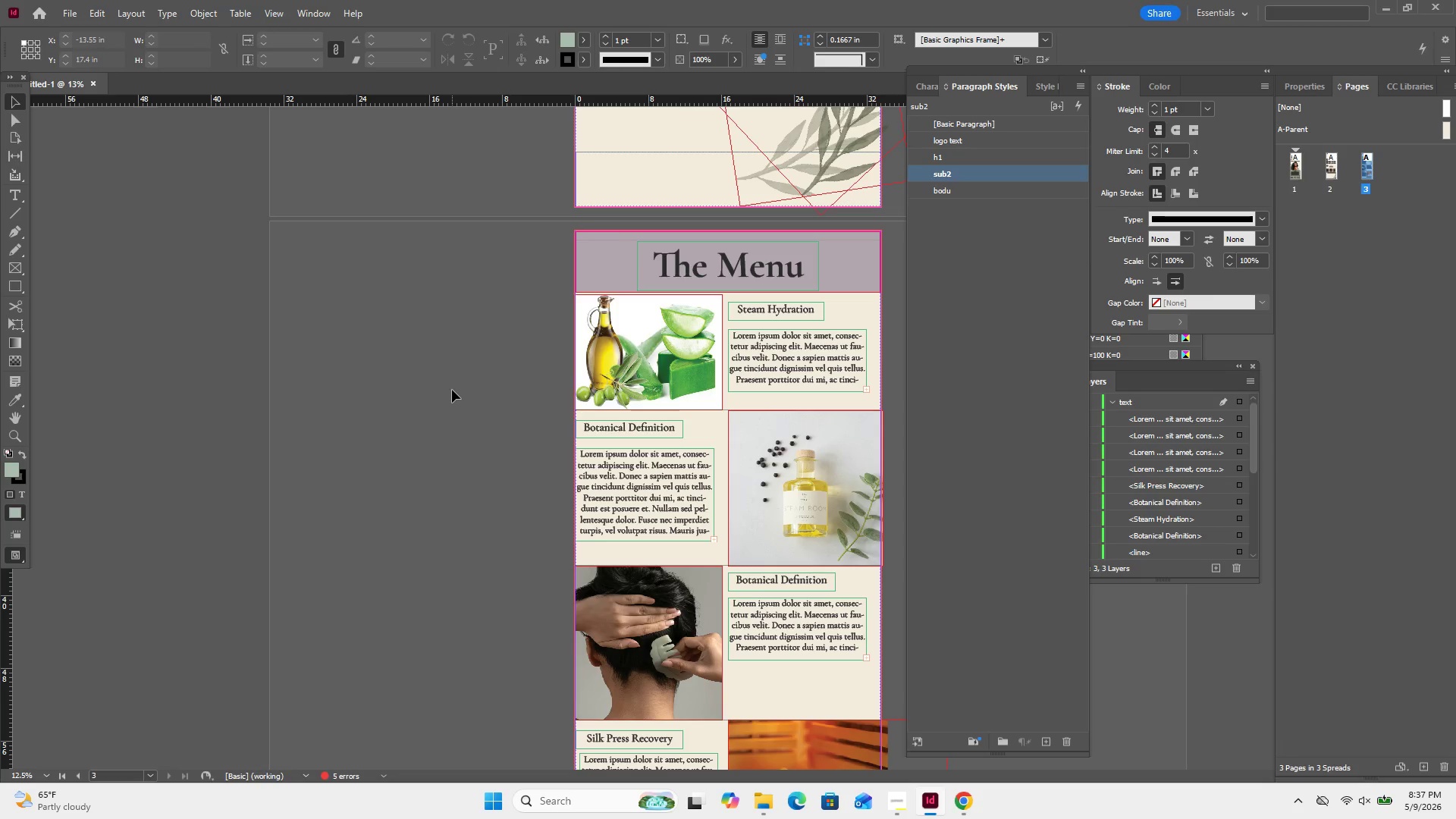 
wait(73.73)
 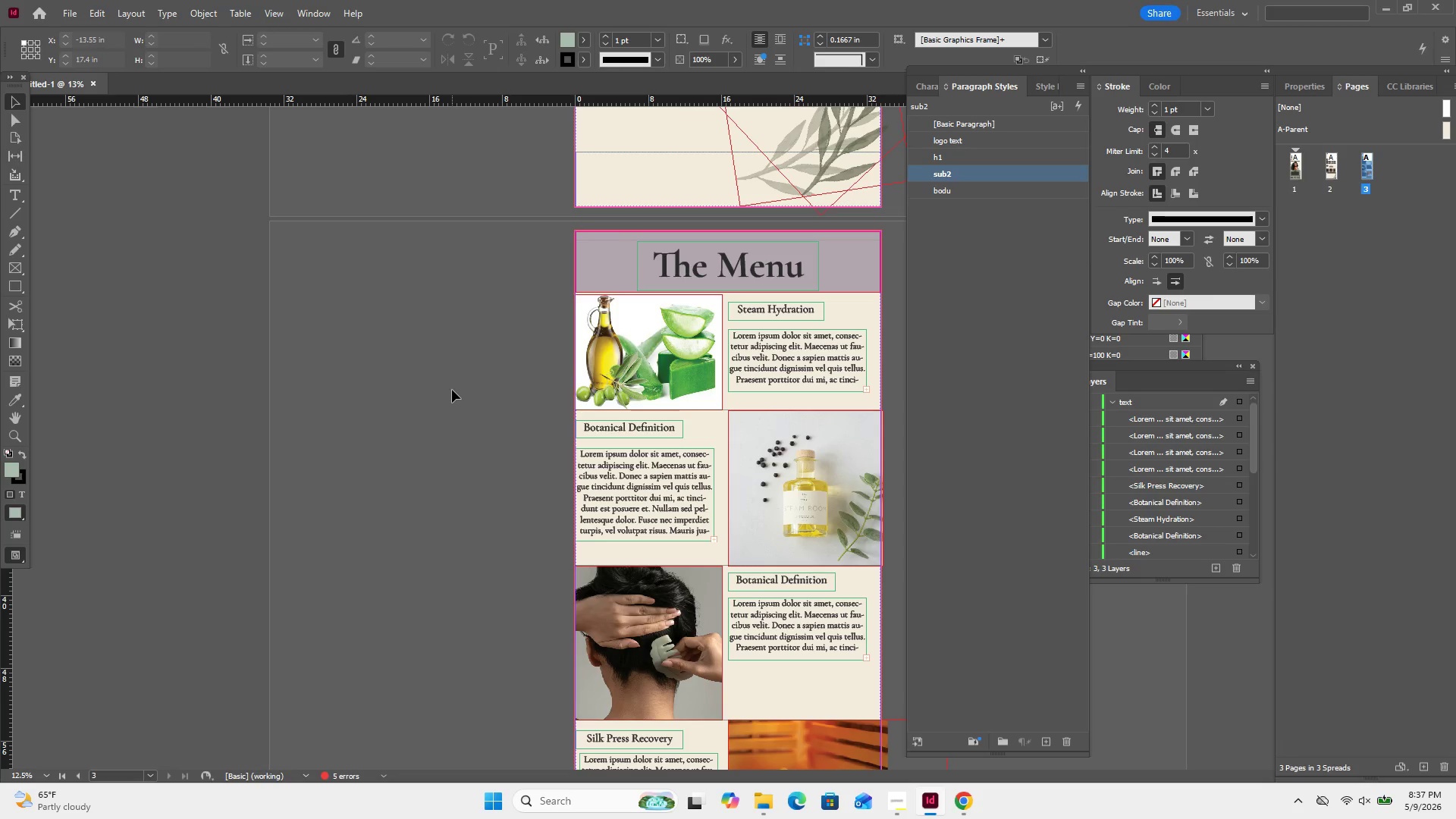 
scroll: coordinate [566, 239], scroll_direction: down, amount: 3.0
 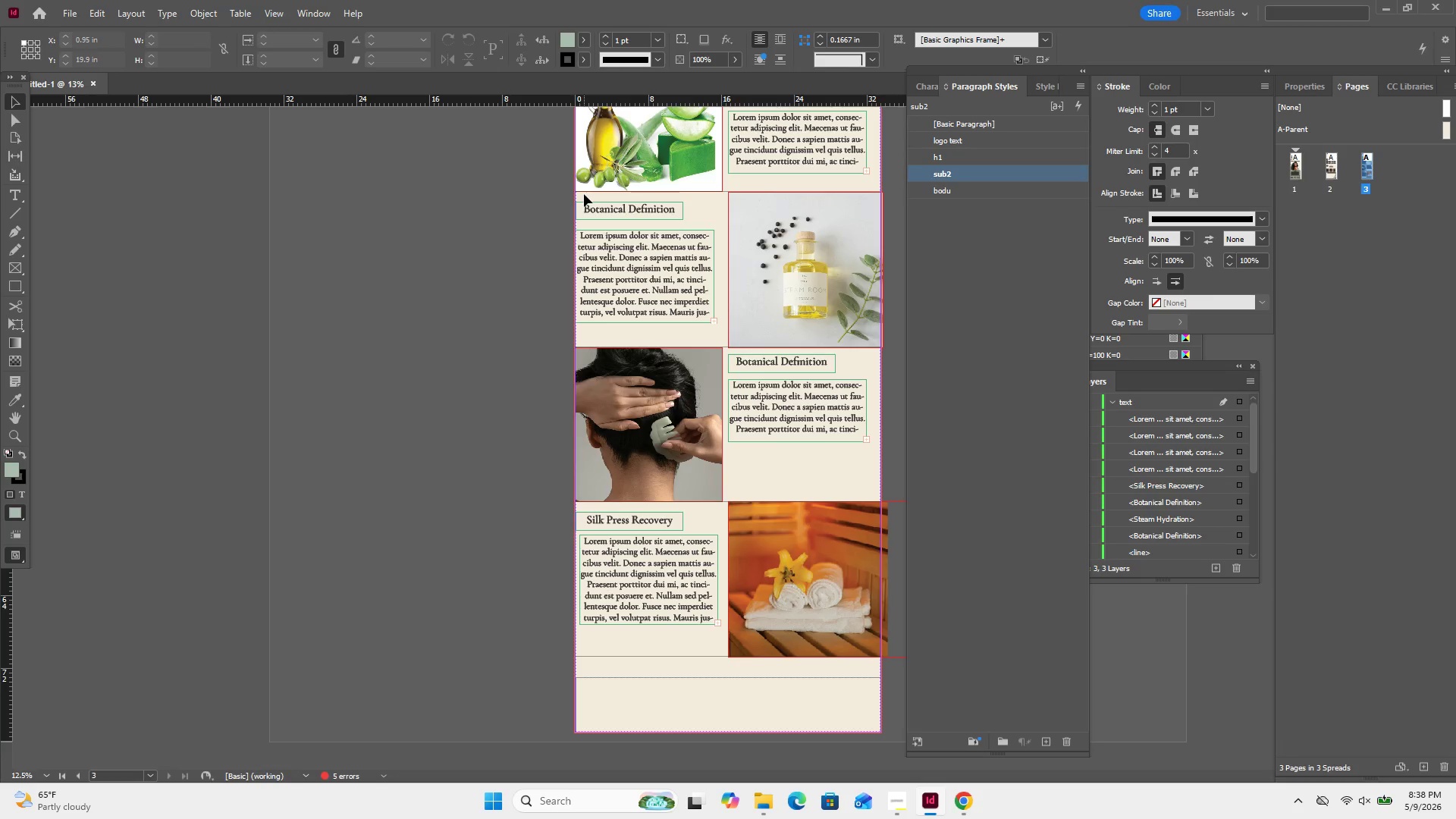 
wait(47.16)
 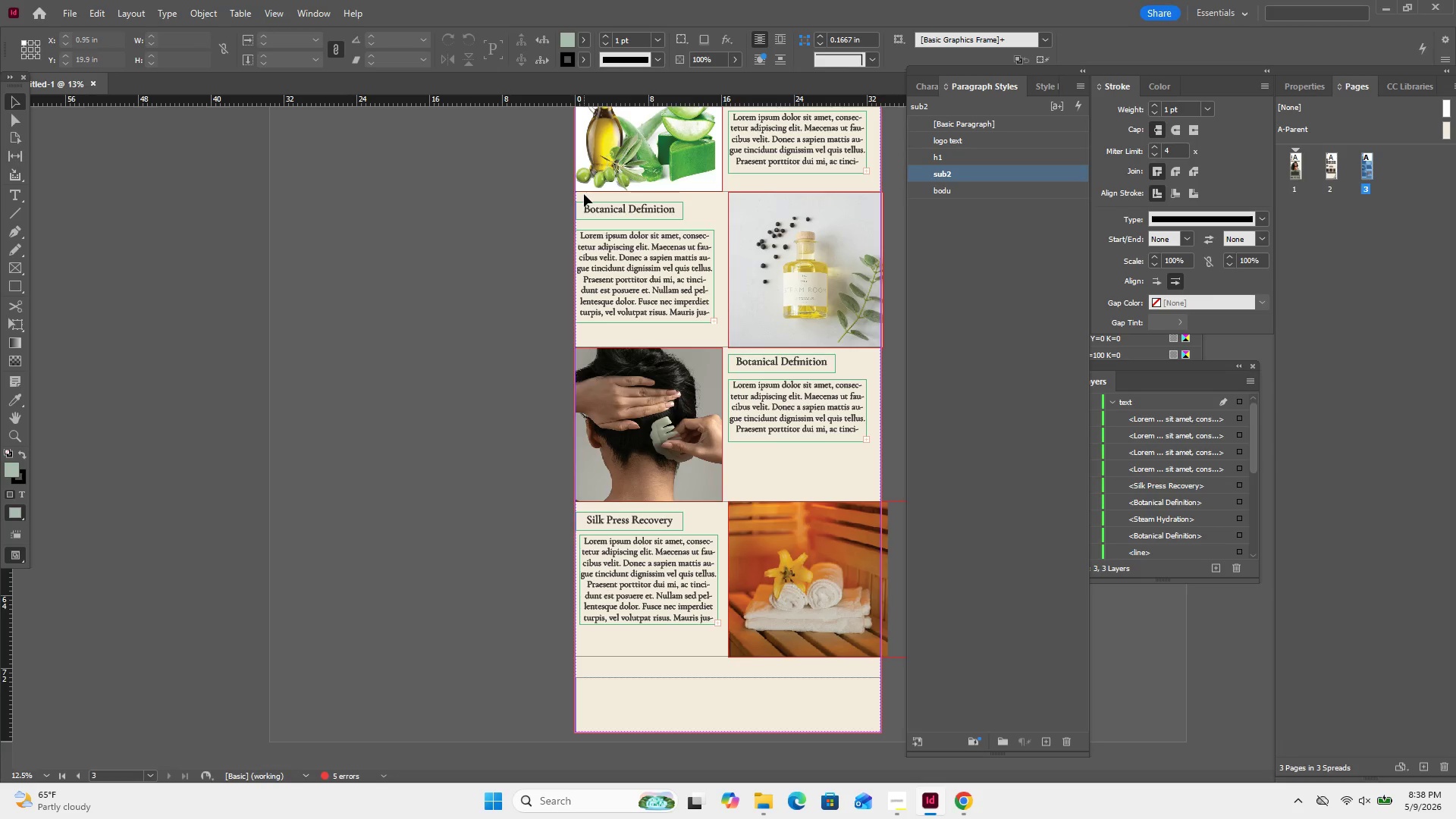 
left_click([912, 805])